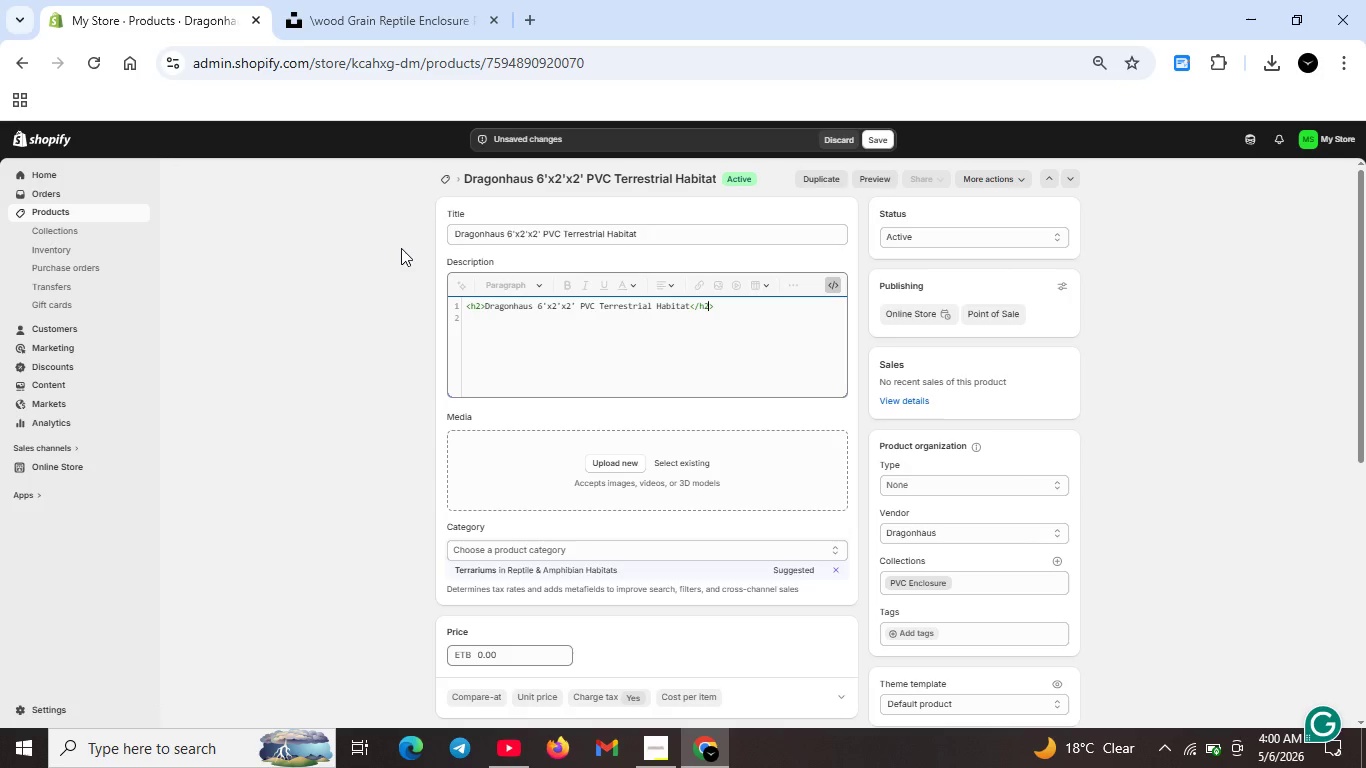 
key(ArrowRight)
 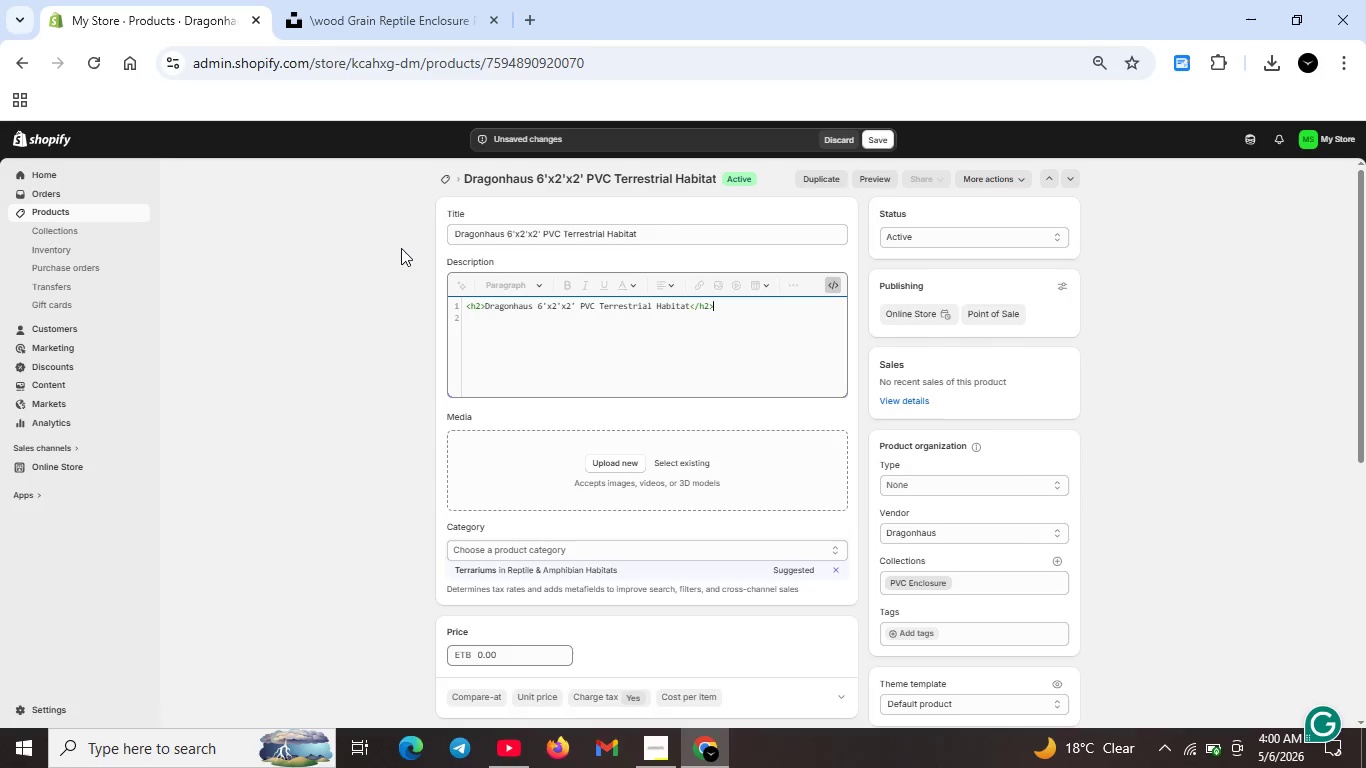 
key(ArrowRight)
 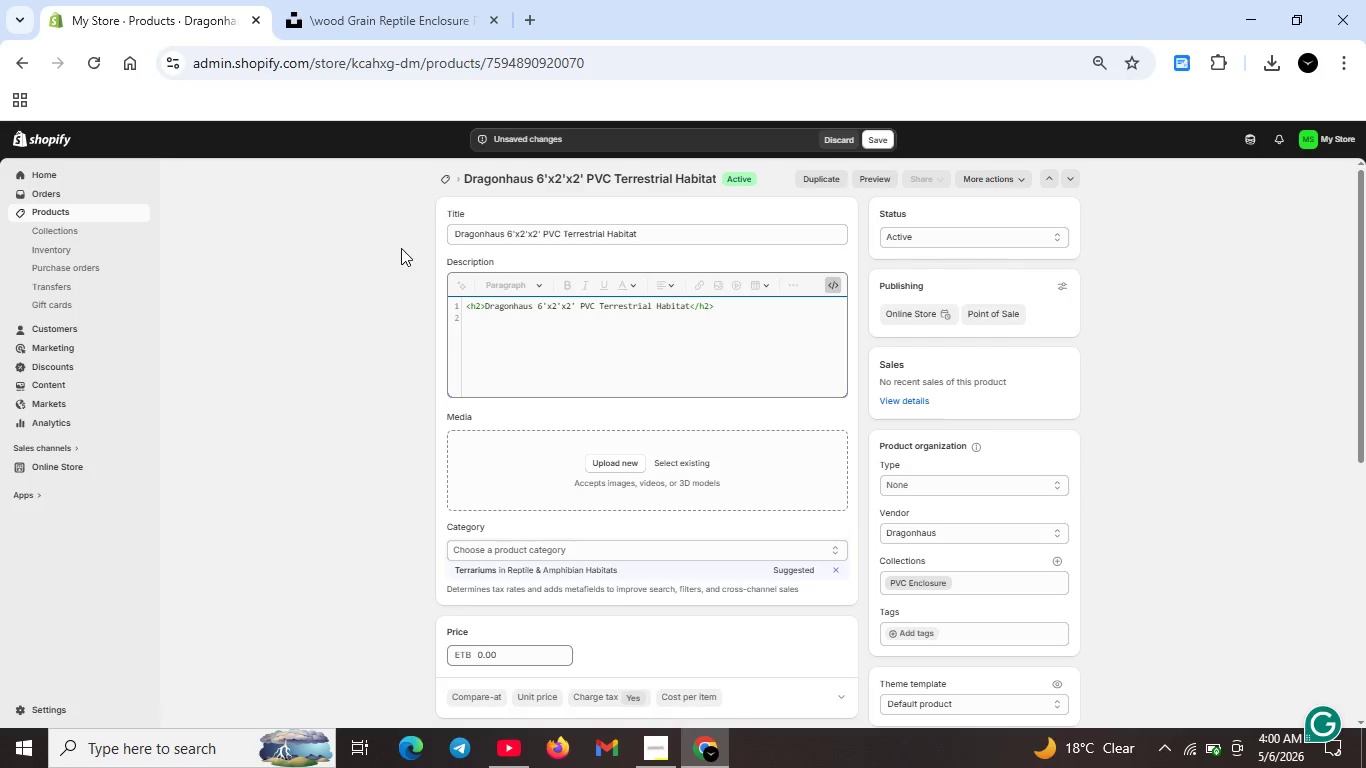 
key(Shift+ShiftRight)
 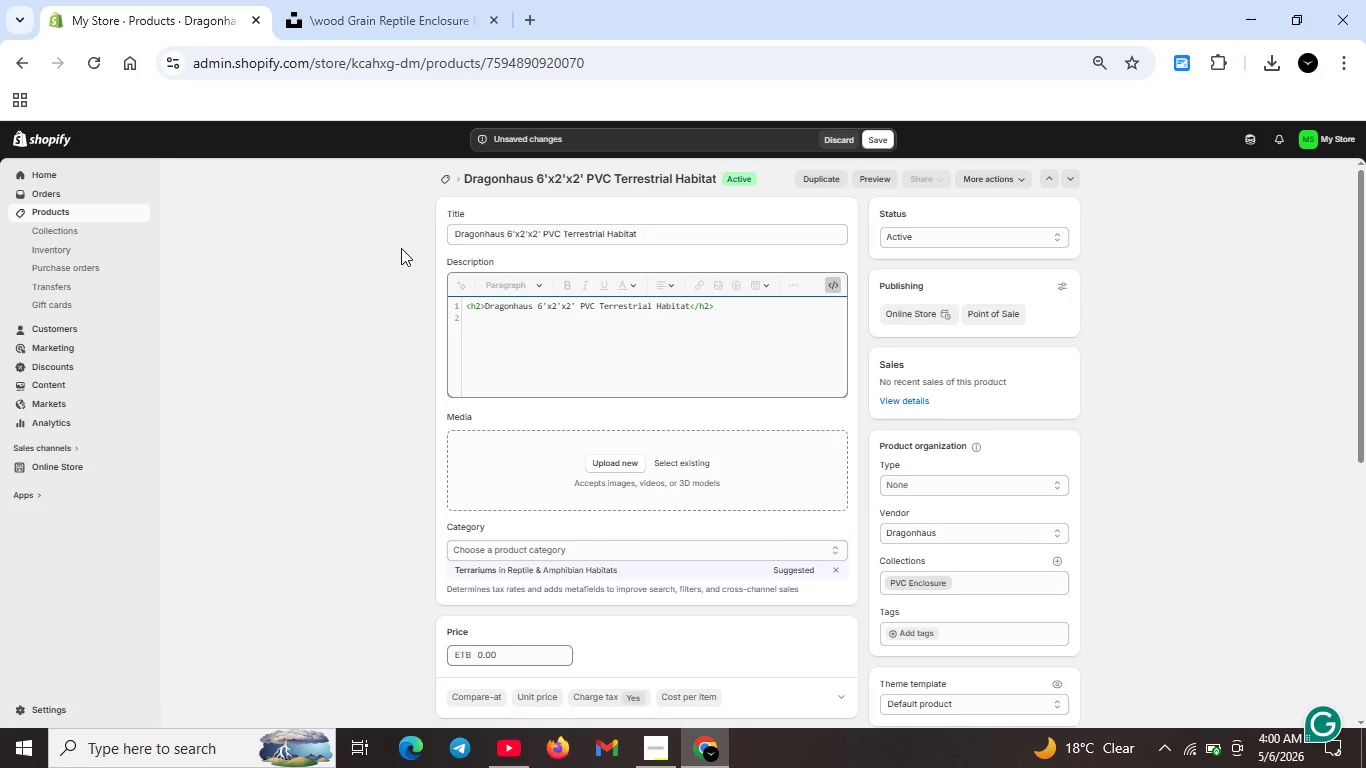 
key(Shift+Enter)
 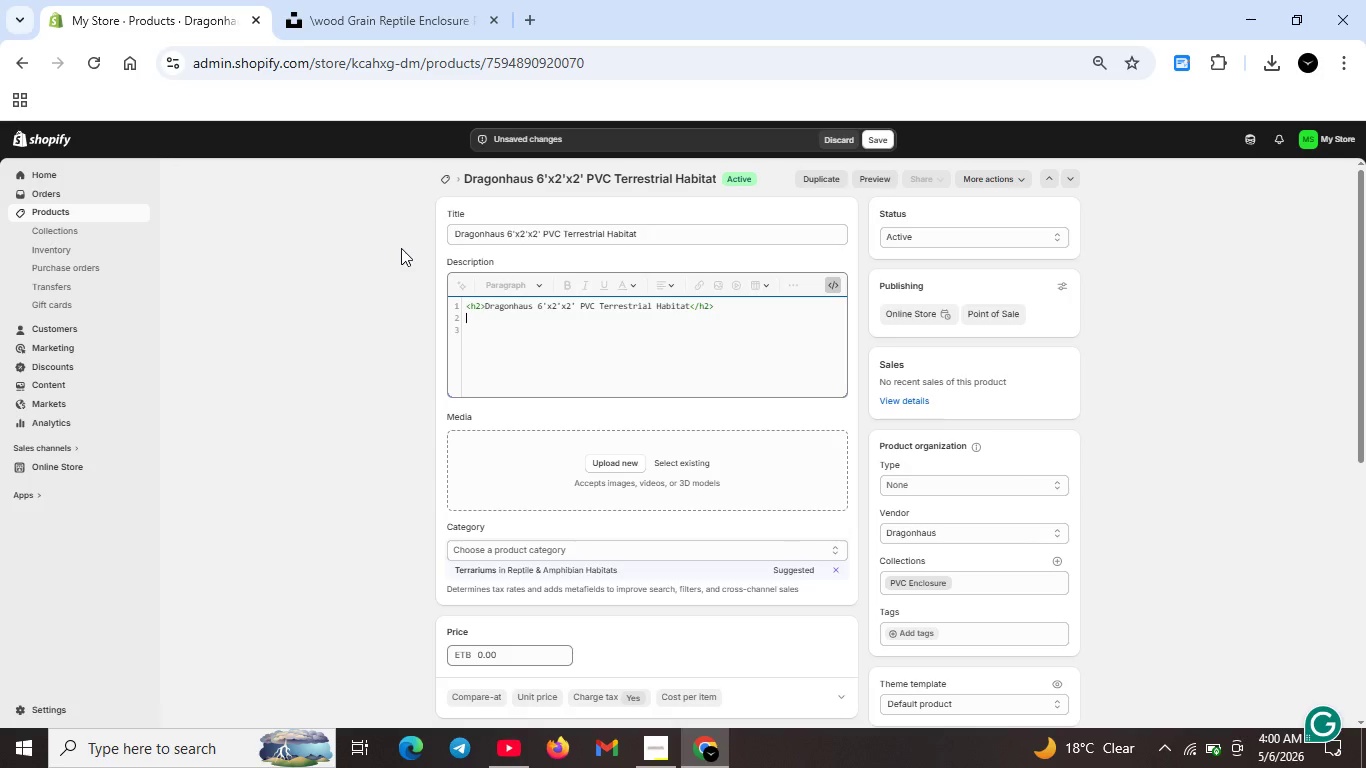 
type(<p>Professional -grade extra -long )
 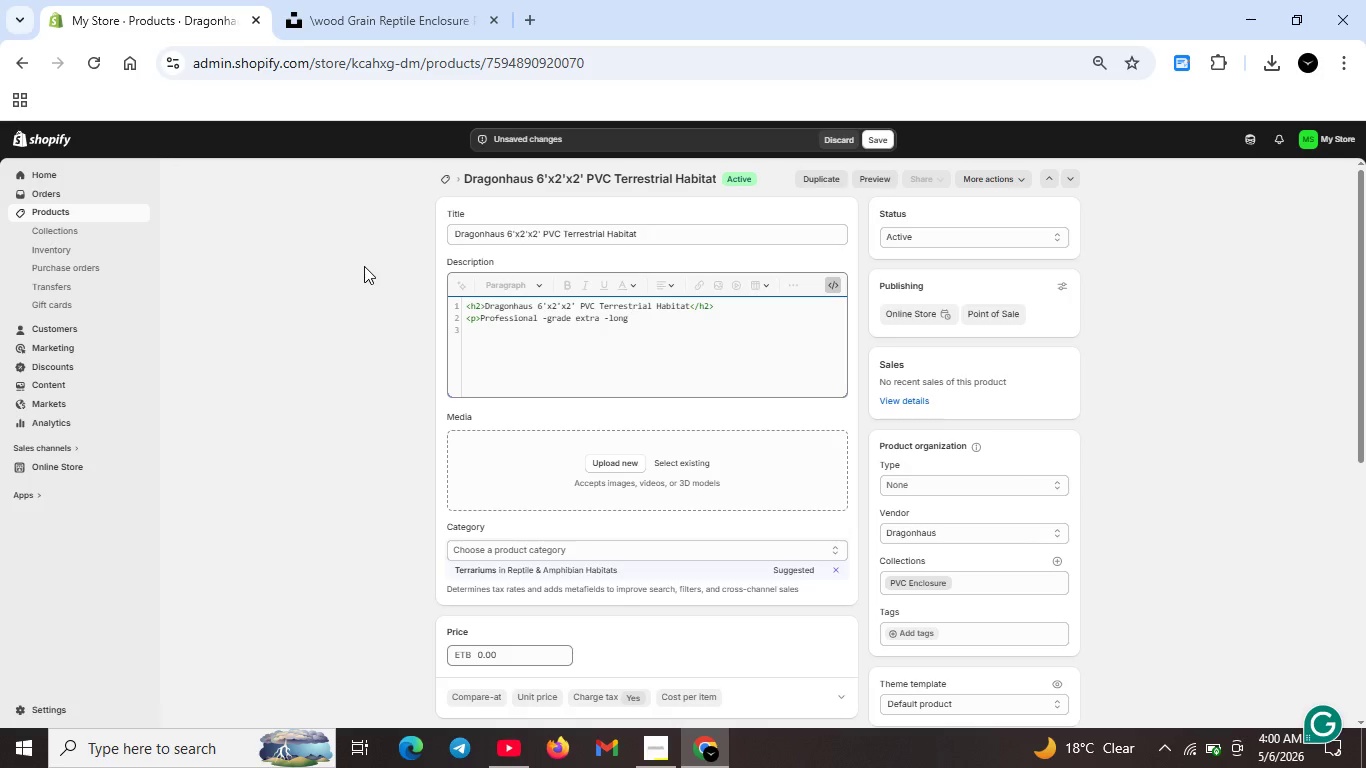 
type(PVC e)
 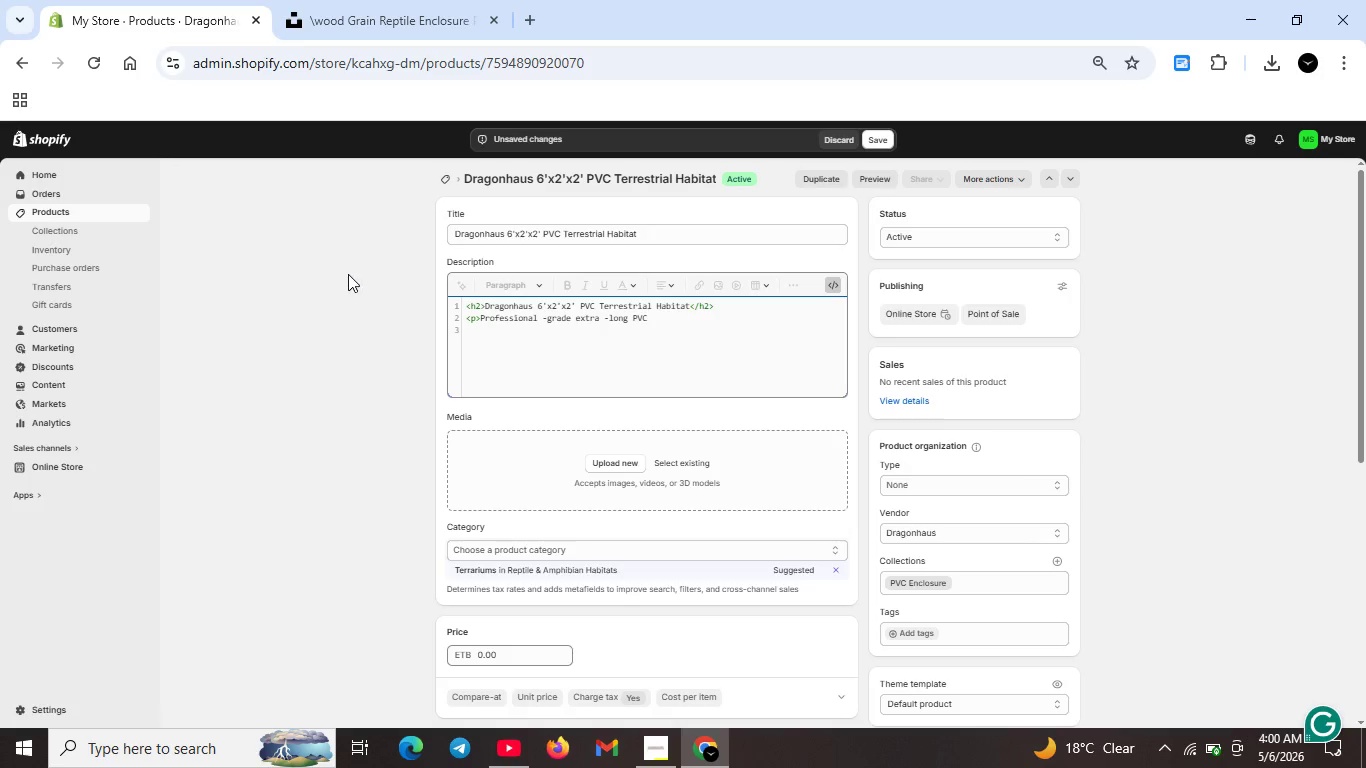 
type(nclosuers )
 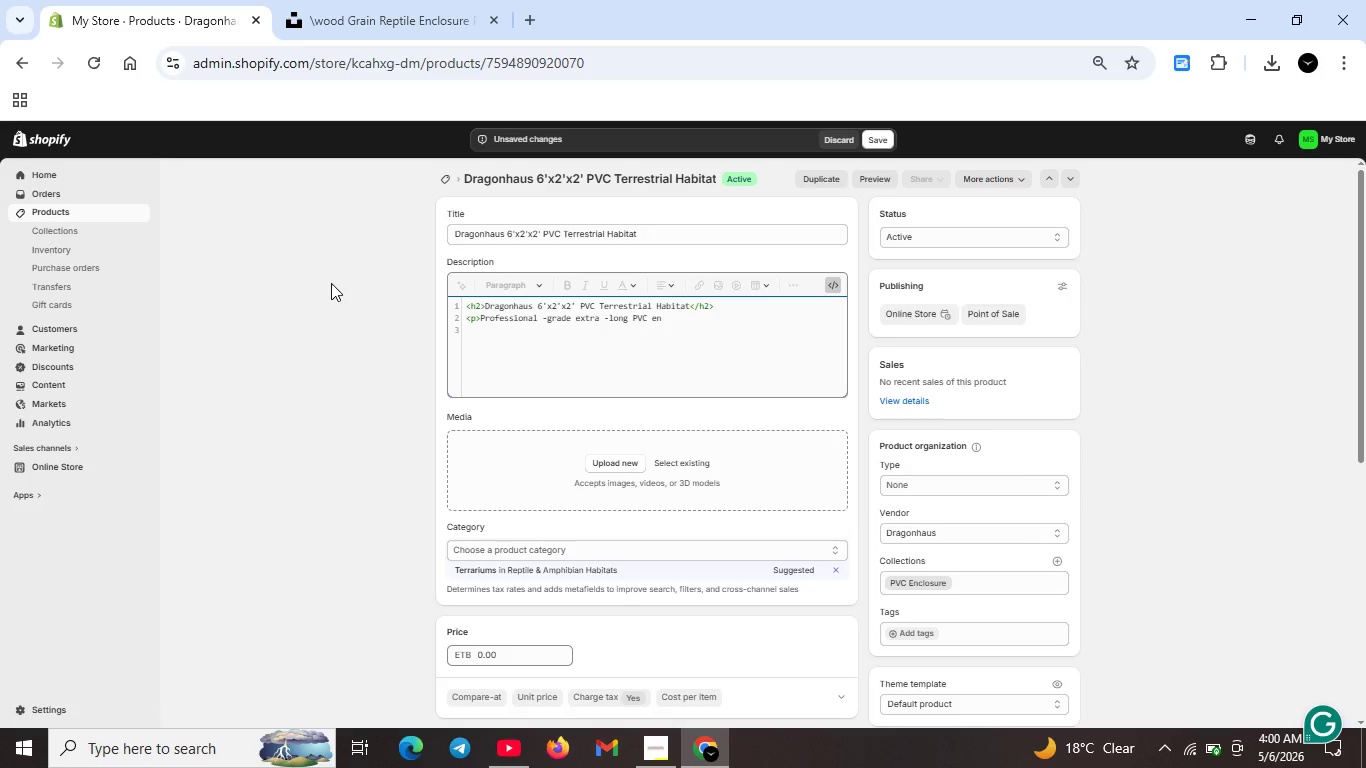 
key(Backspace)
key(Backspace)
key(Backspace)
key(Backspace)
type(re designed for )
 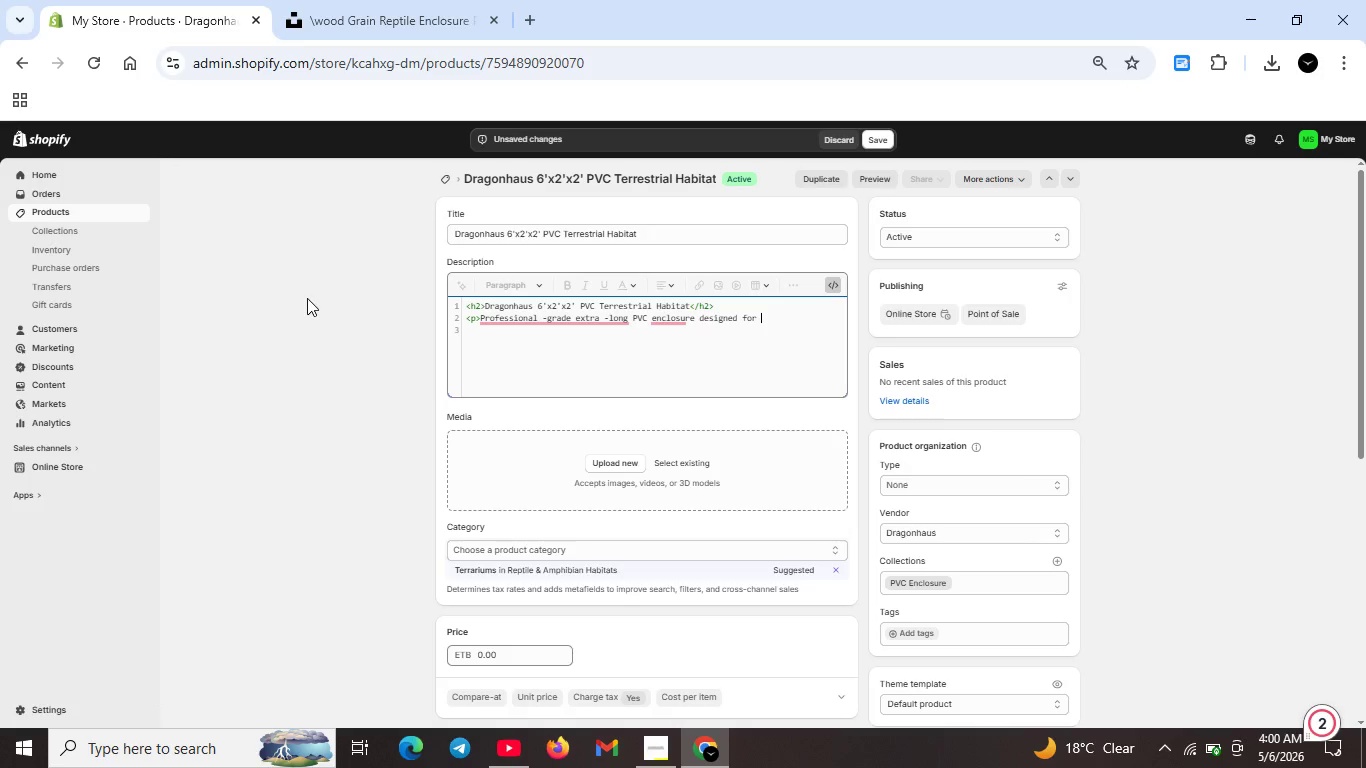 
type(terrestr)
 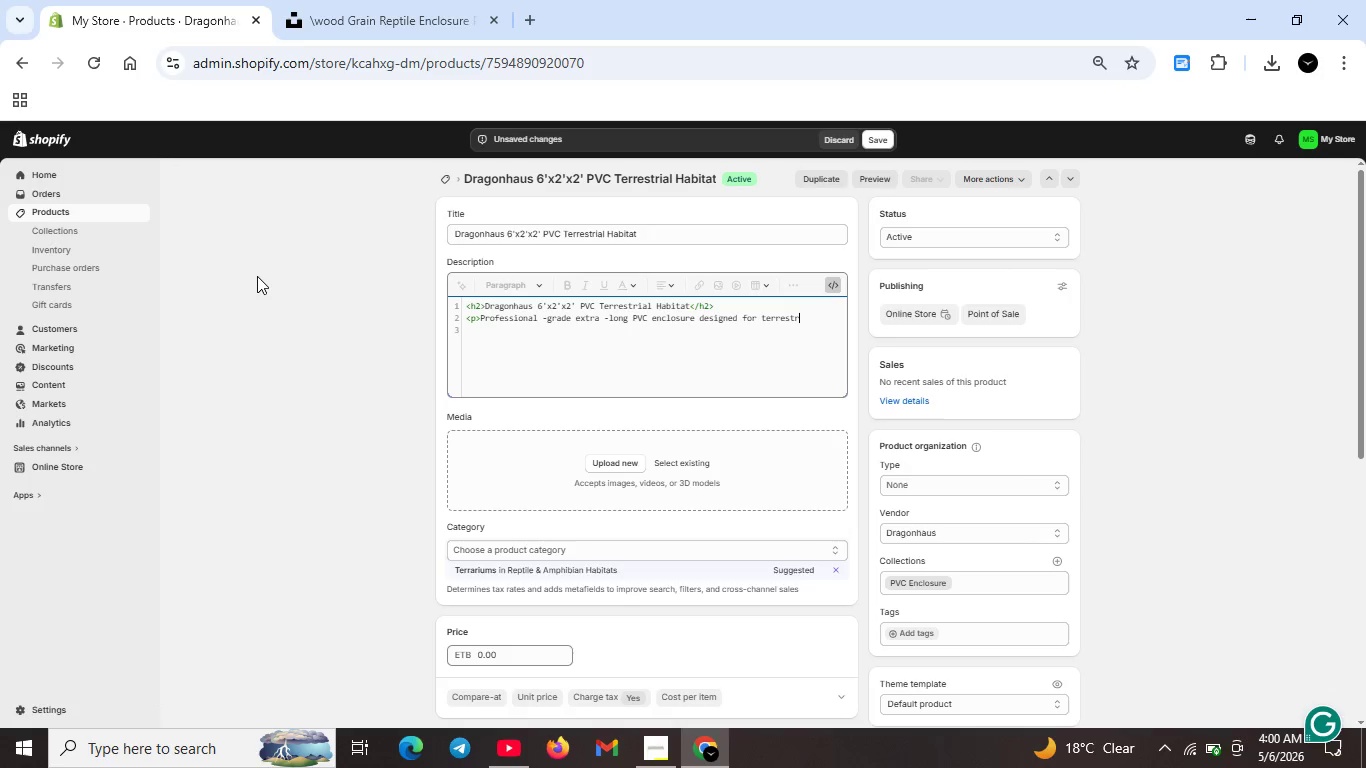 
type(ial )
 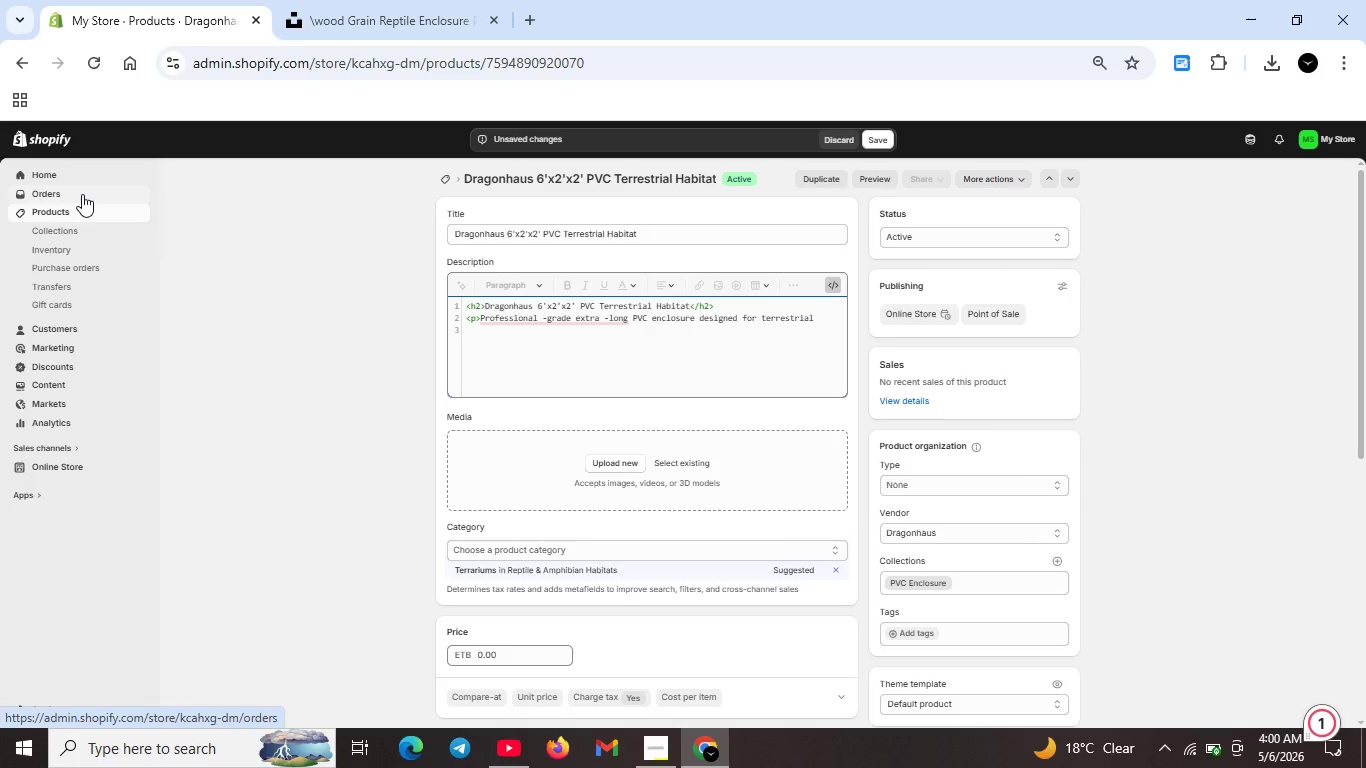 
type( reptiles)
 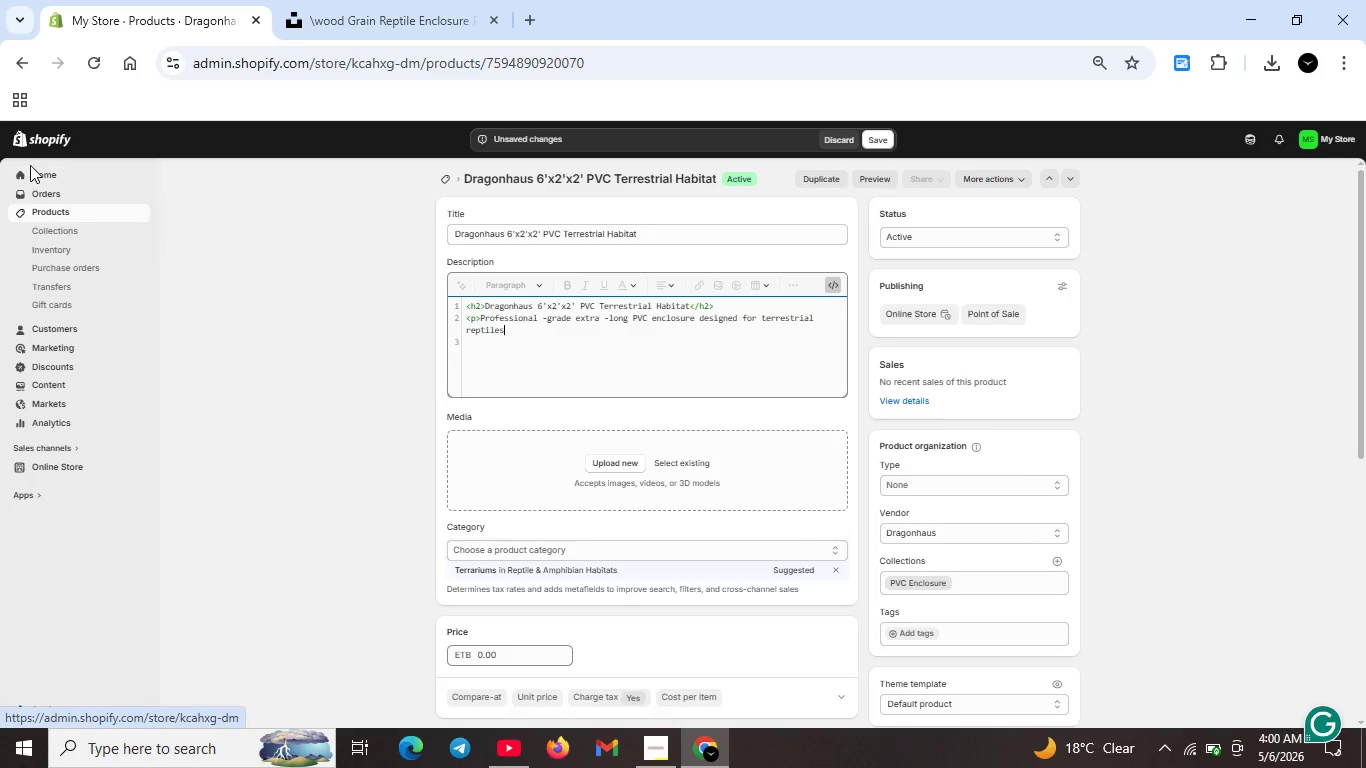 
type( requirning)
 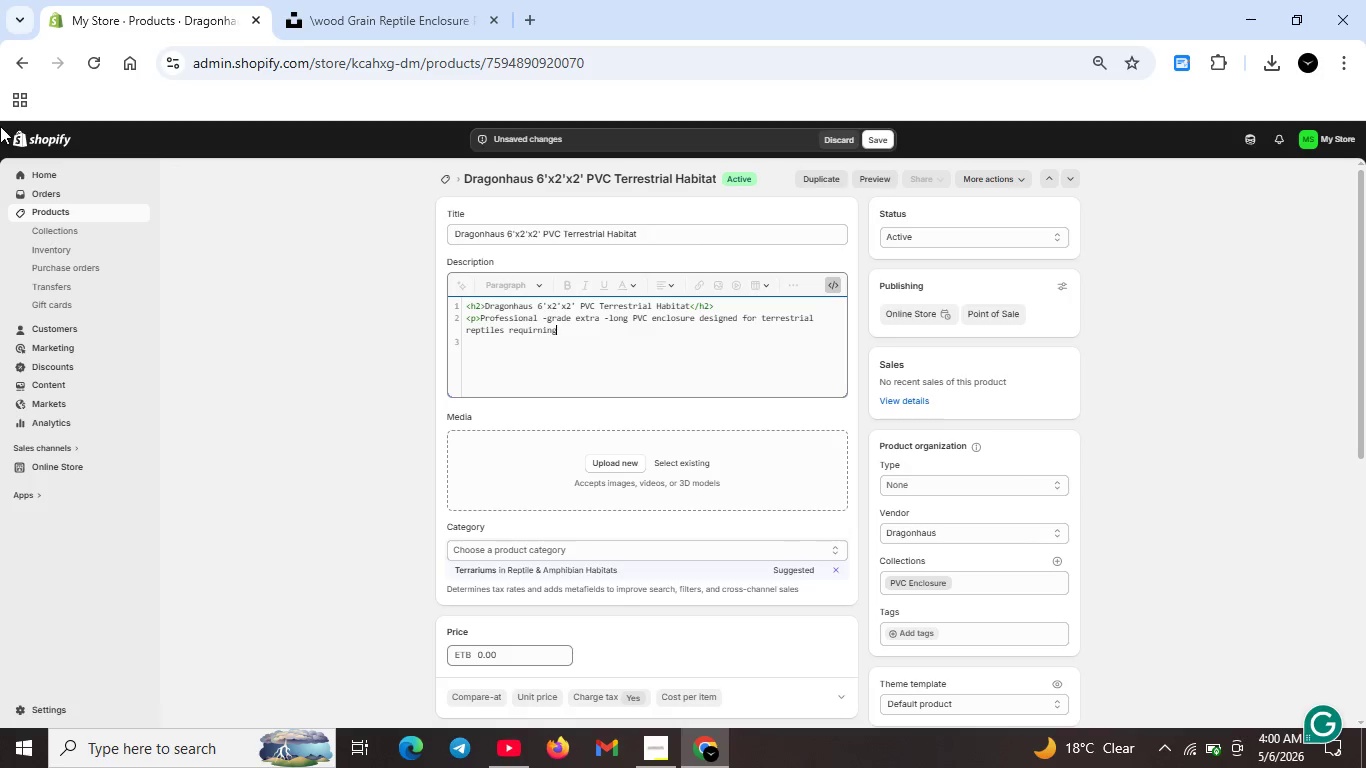 
key(Backspace)
 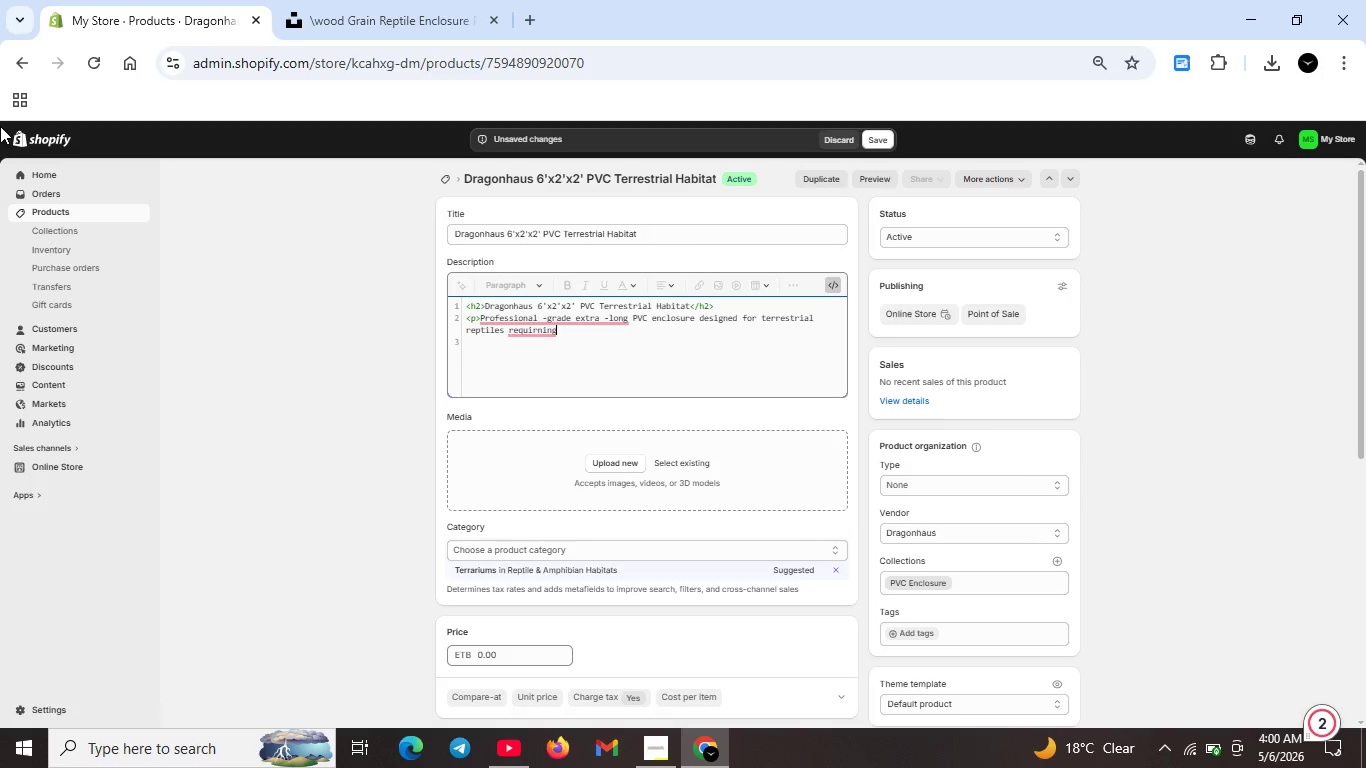 
key(Backspace)
 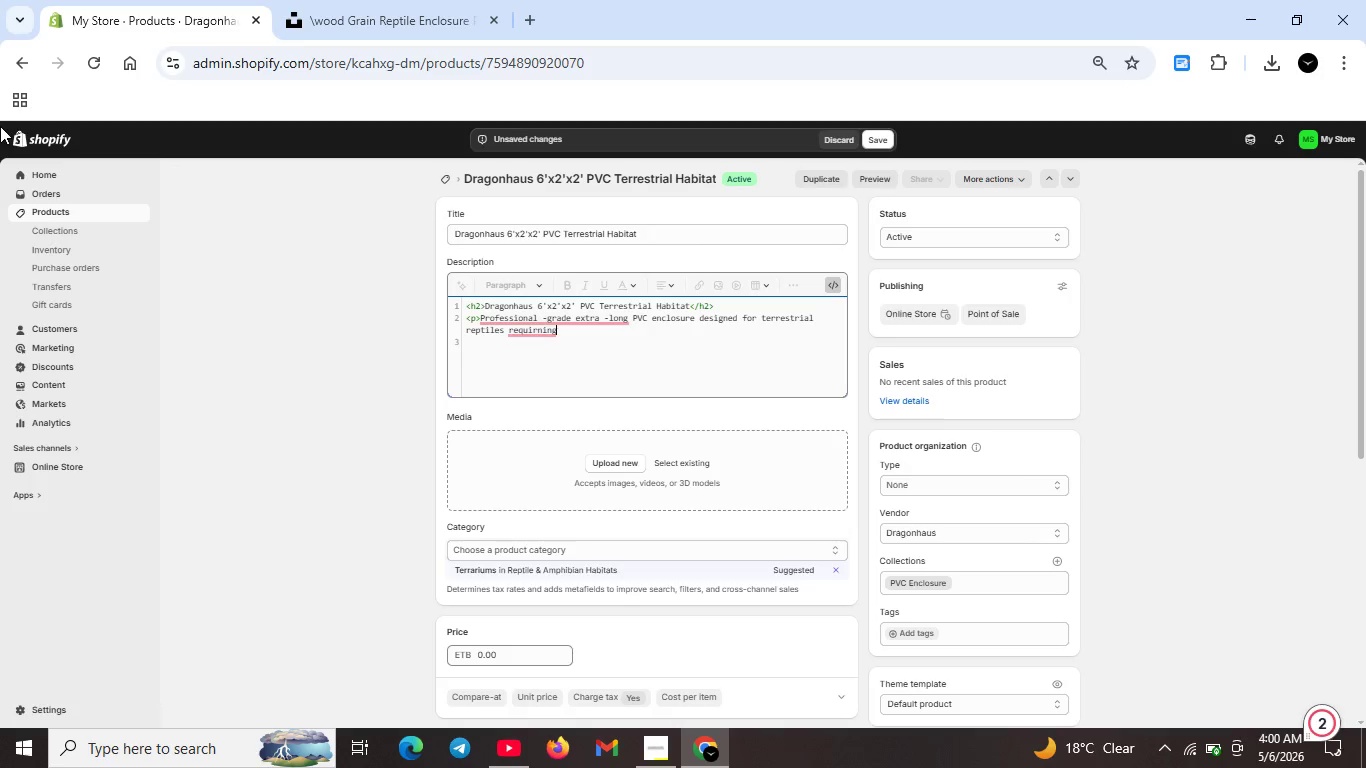 
key(Backspace)
 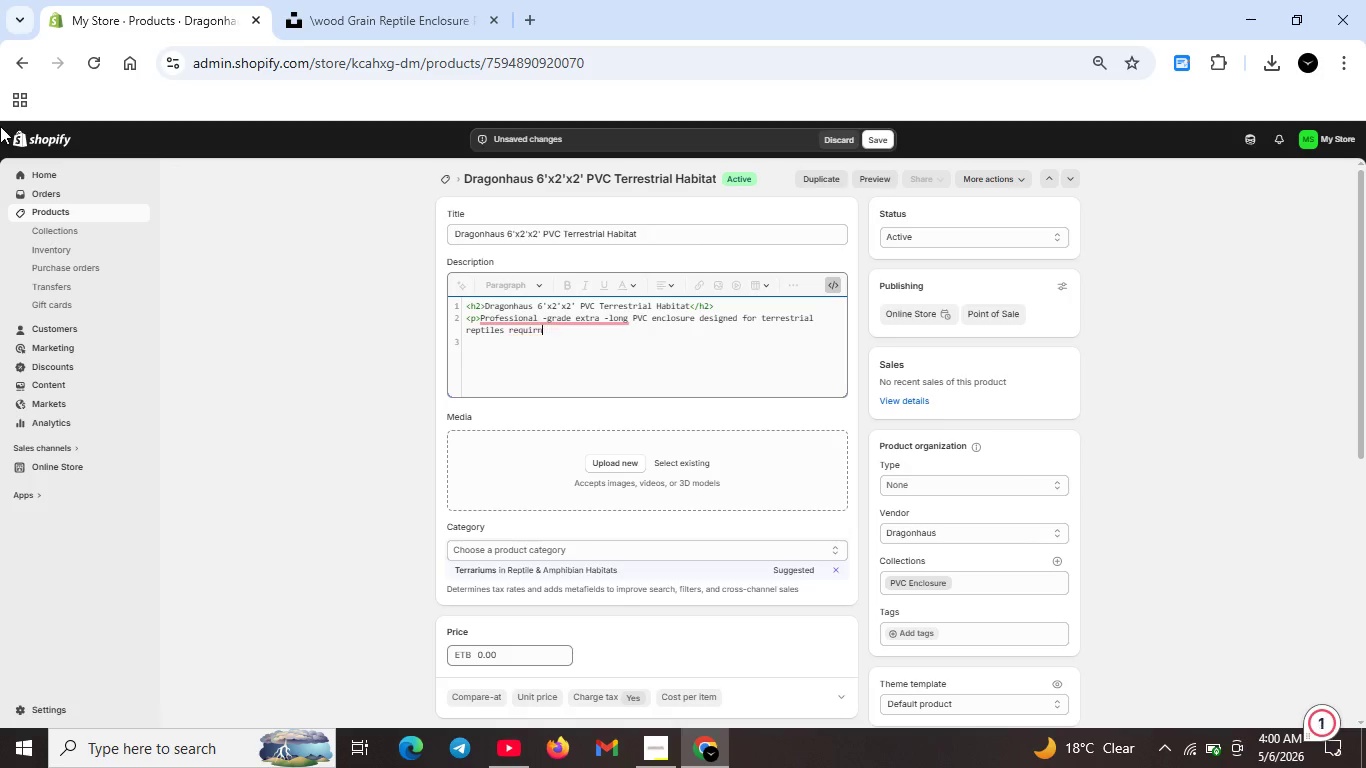 
key(Backspace)
 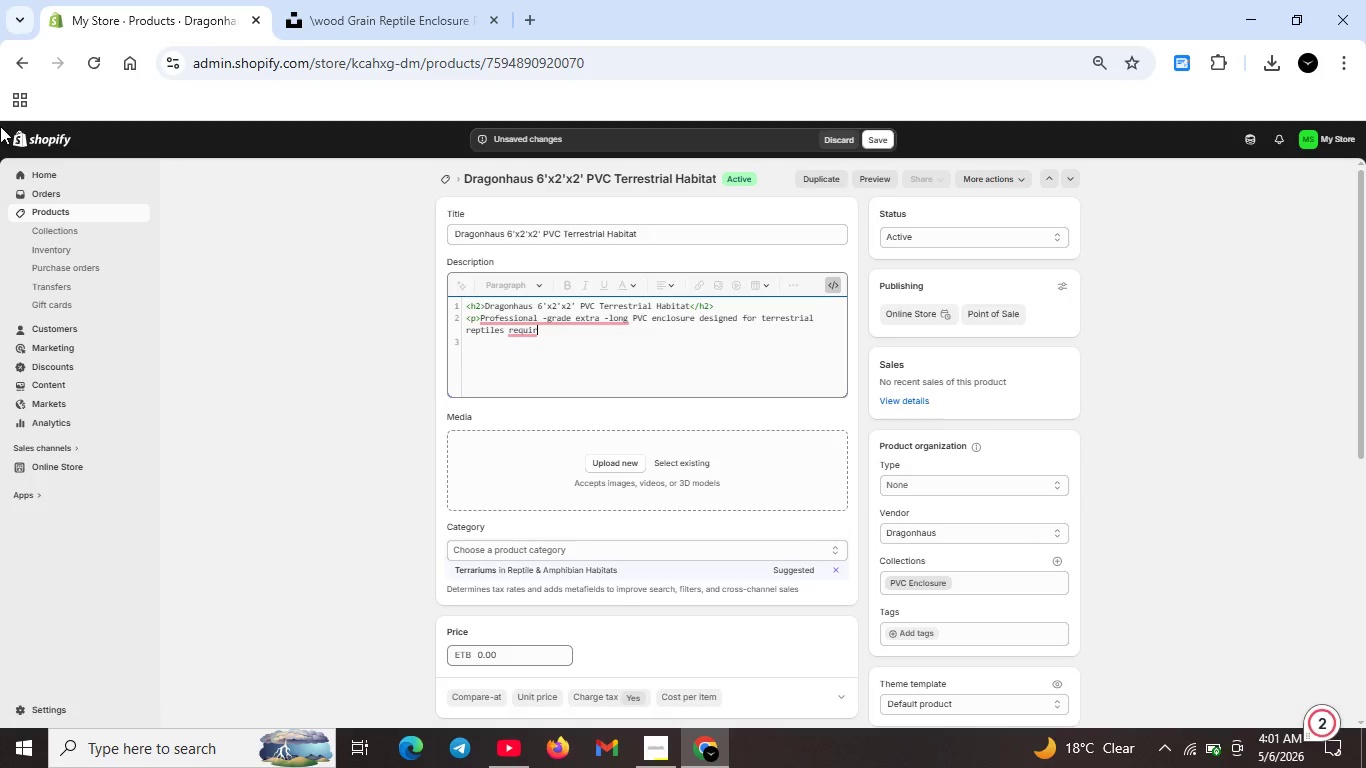 
type(ing ample floor space.)
 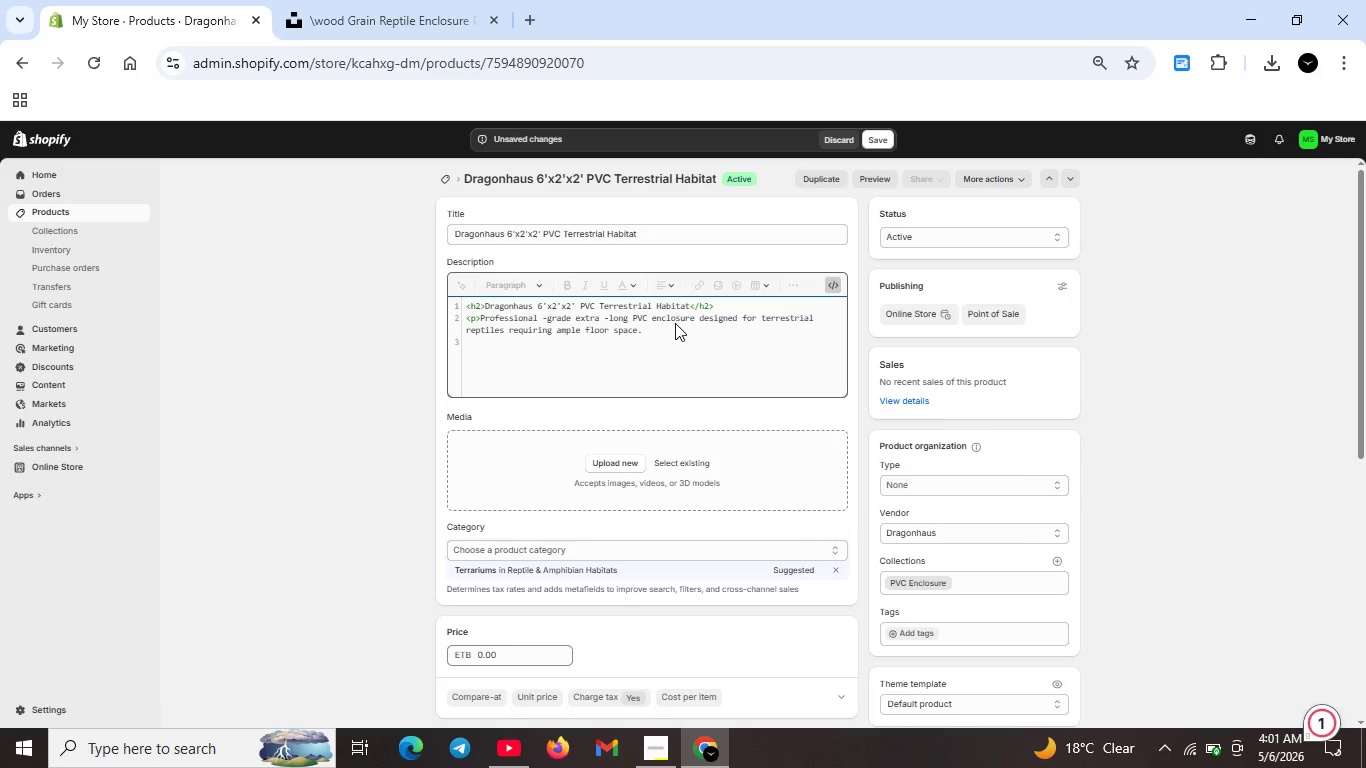 
type(High-grade 1/2 inch PVC construction  with CNC machined ventilation)
 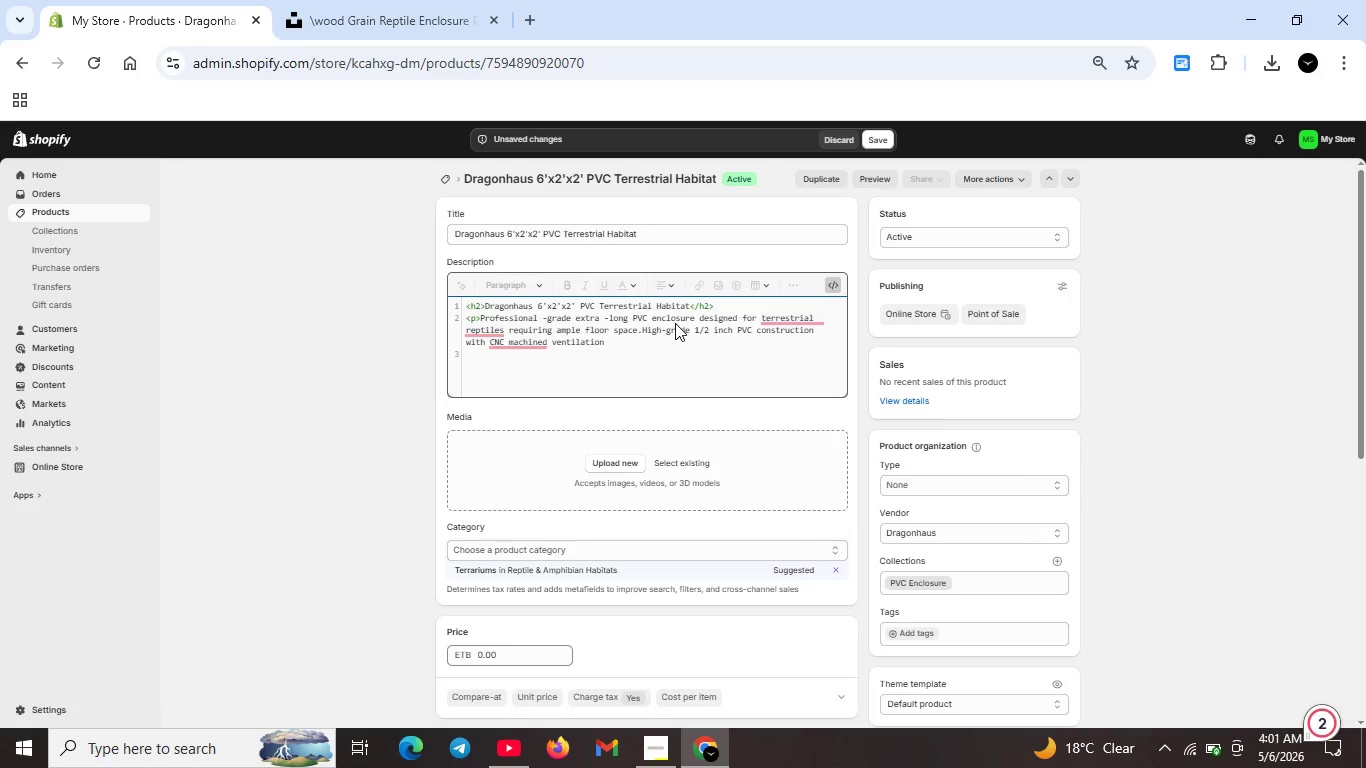 
type( and tempered glass sliding doors.</p>)
 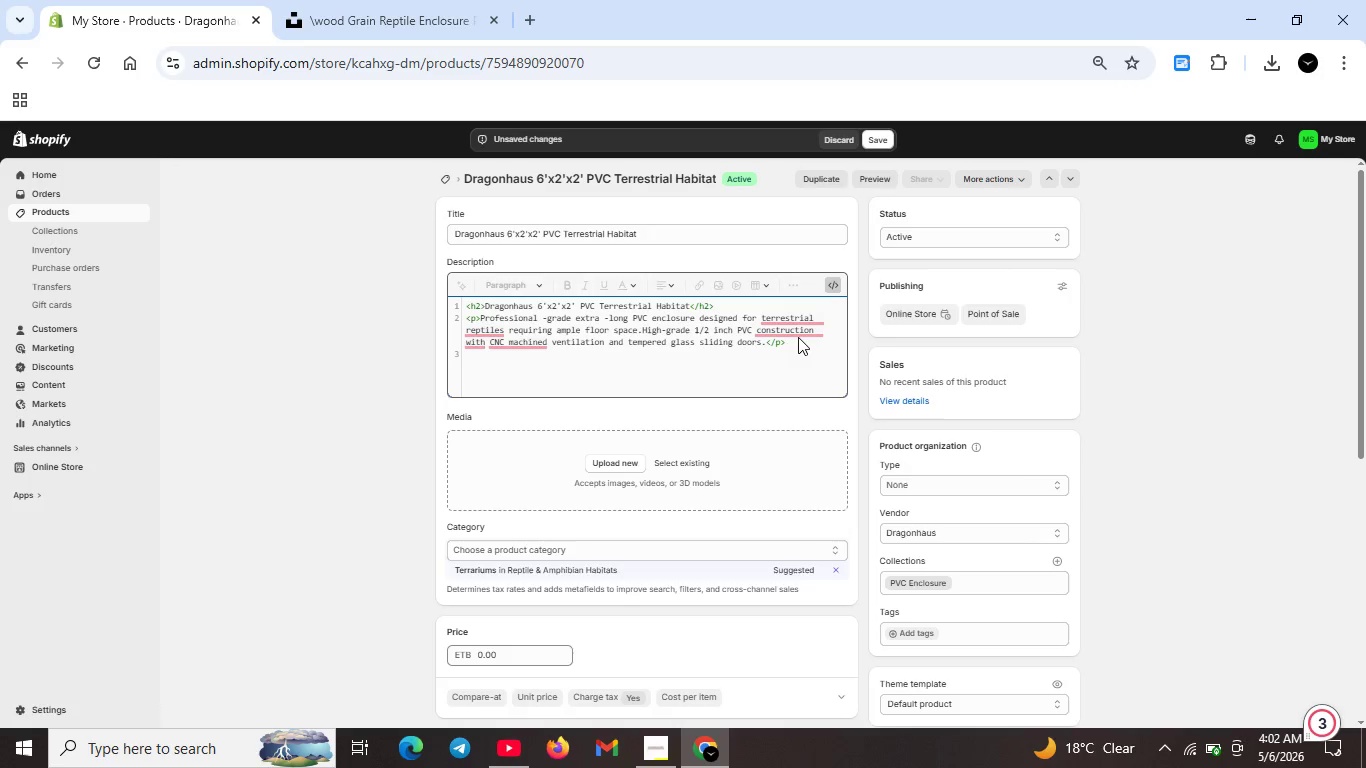 
left_click([795, 328])
 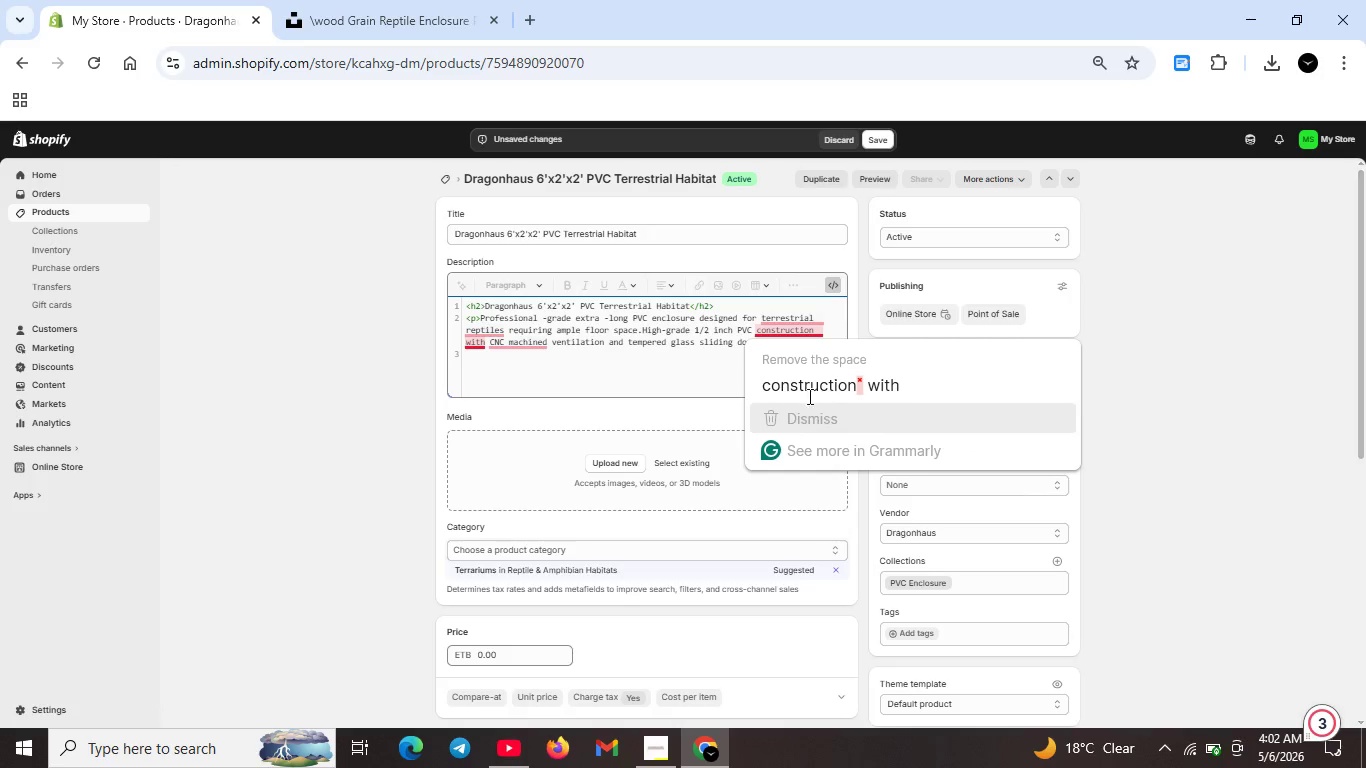 
left_click([808, 393])
 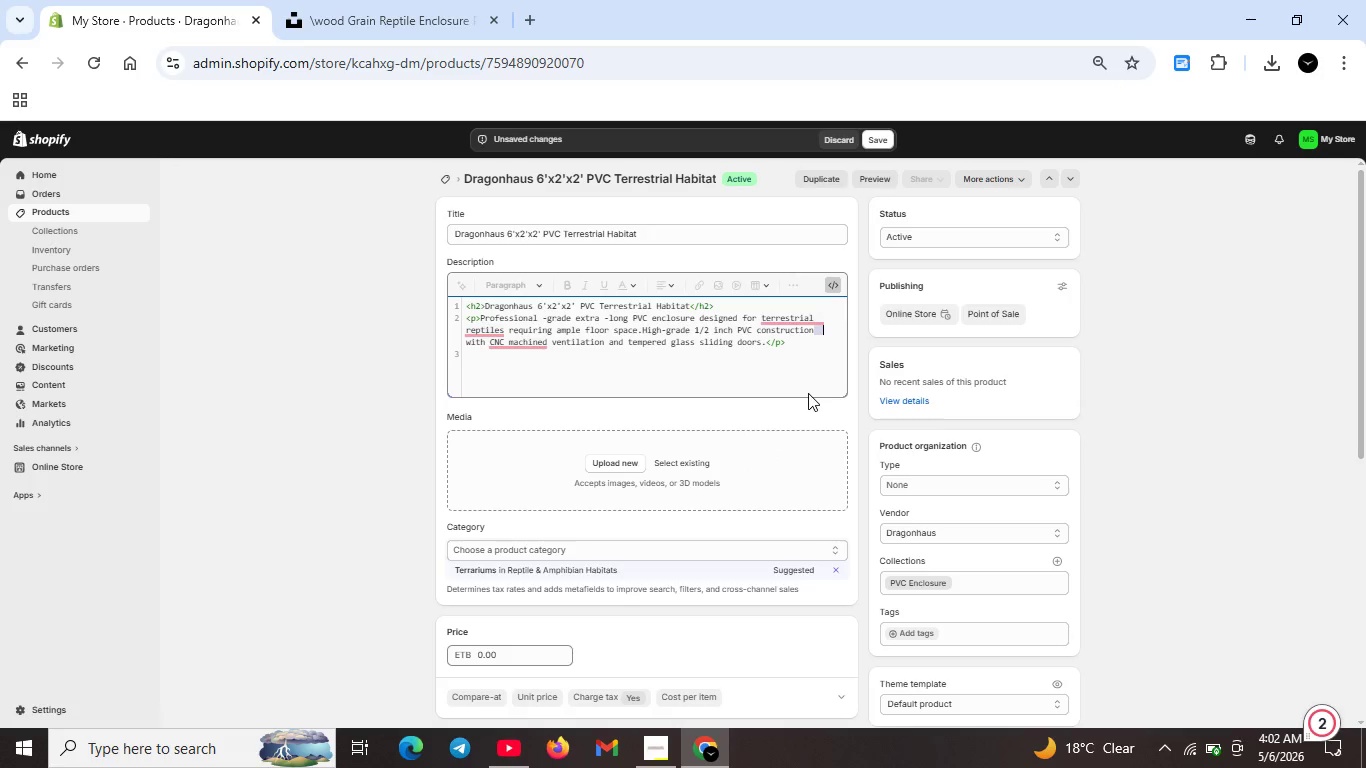 
hold_key(key=Unknown, duration=2.61)
 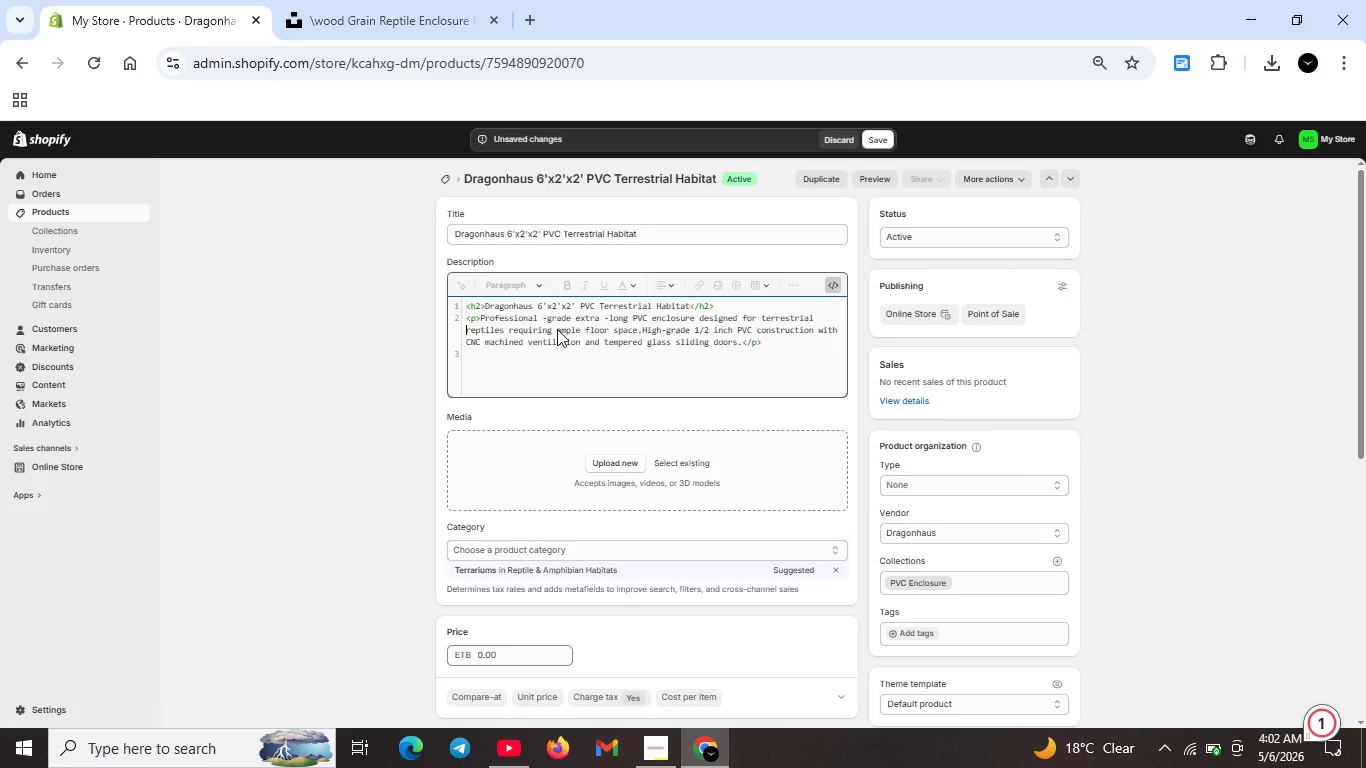 
left_click([786, 319])
 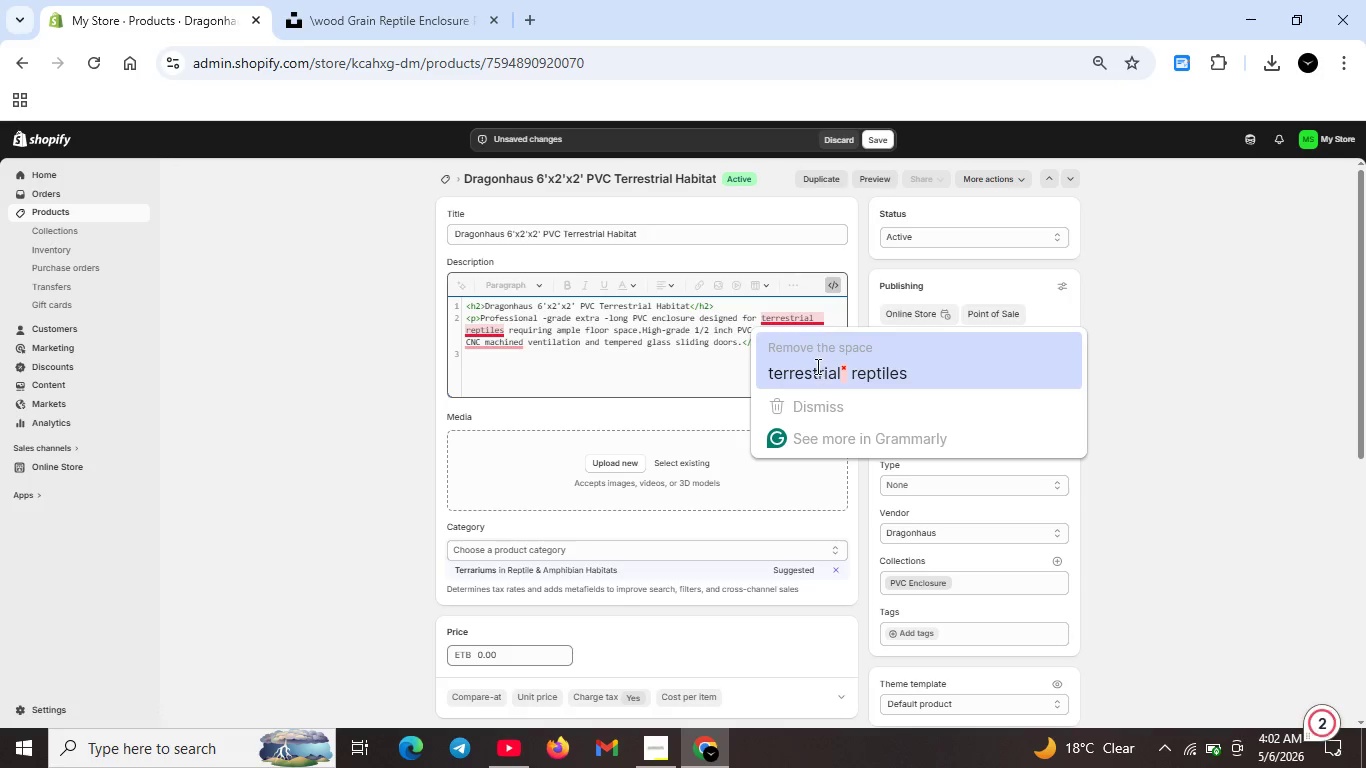 
left_click([816, 366])
 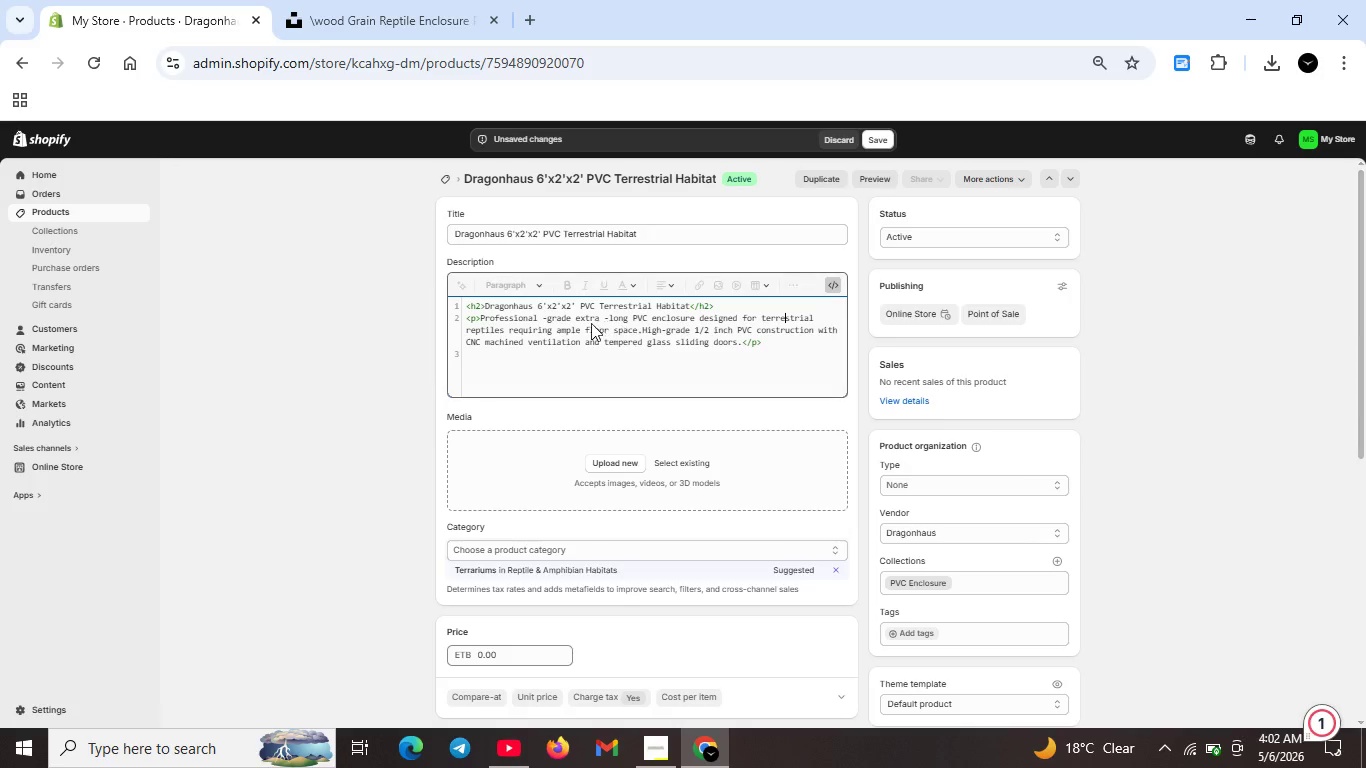 
left_click([777, 345])
 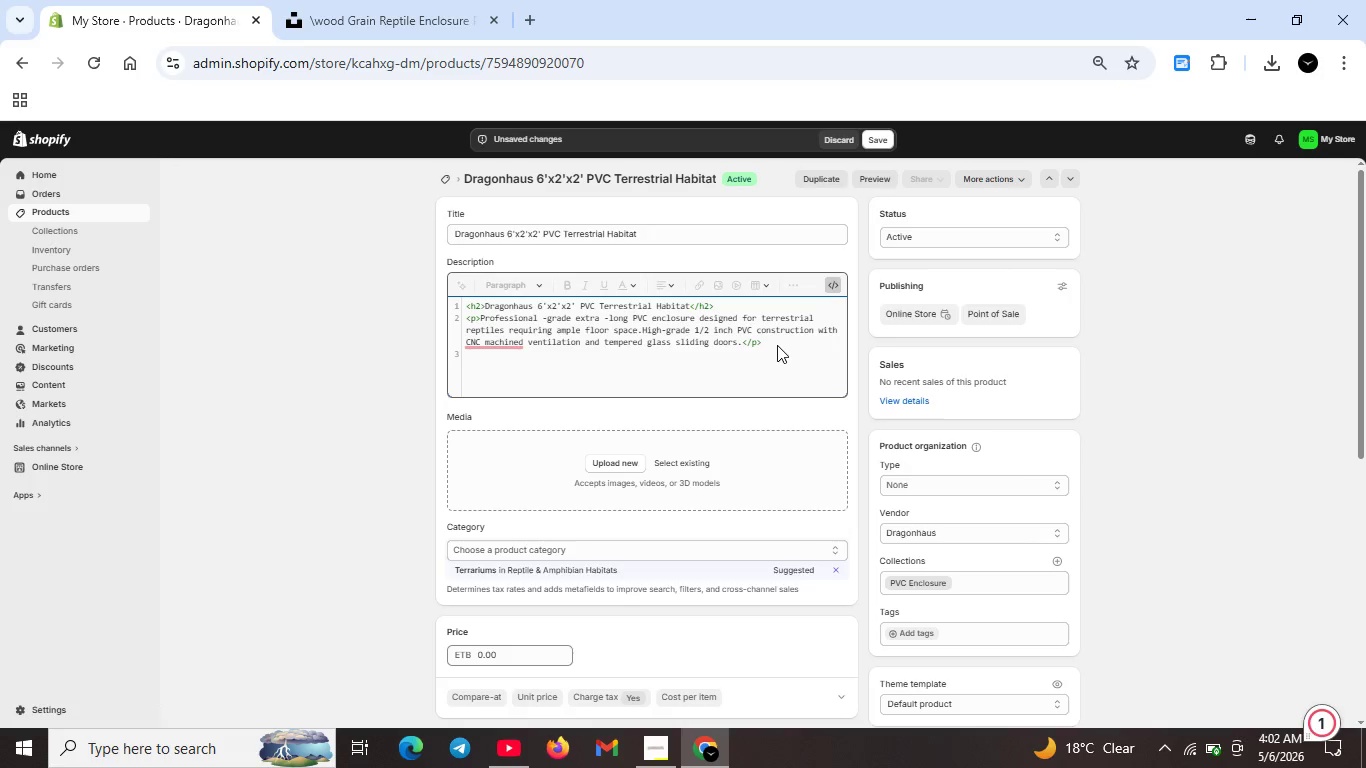 
key(Shift+ShiftRight)
 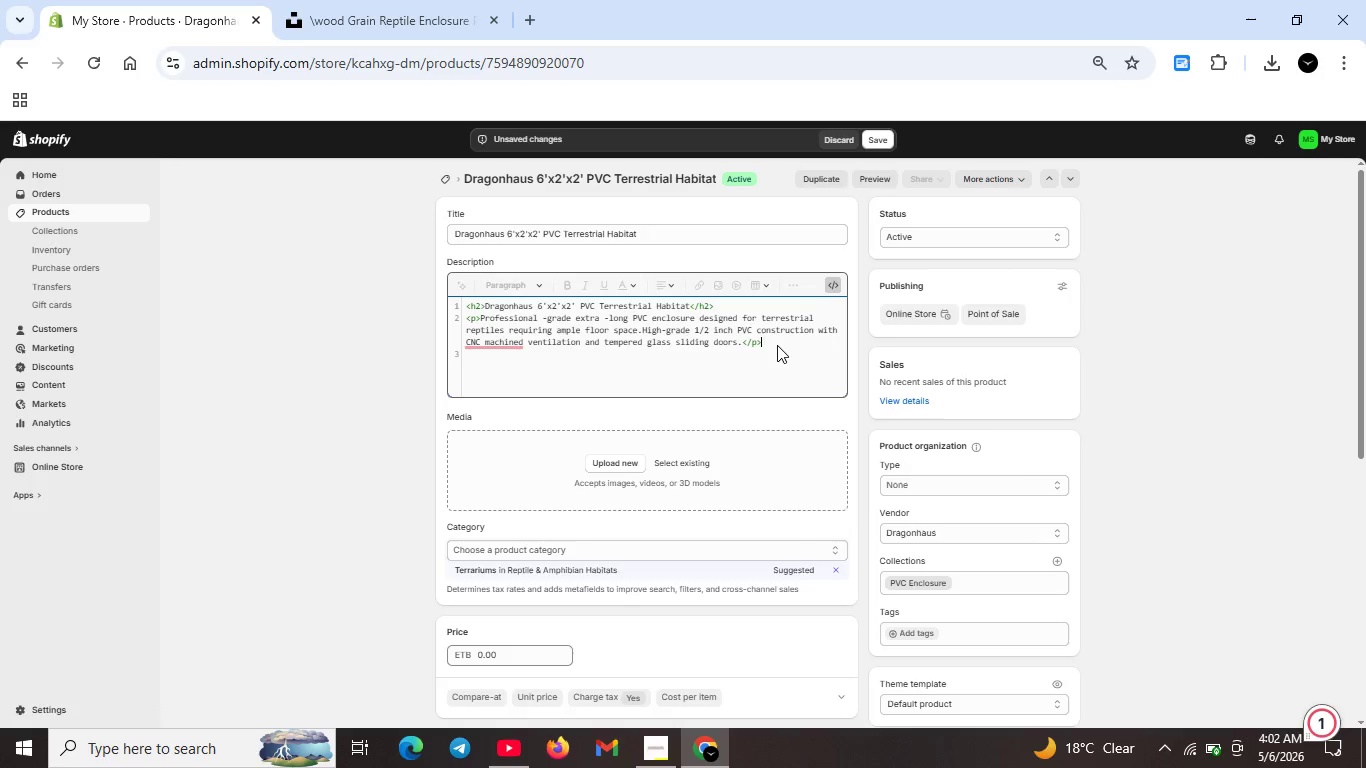 
key(Shift+Enter)
 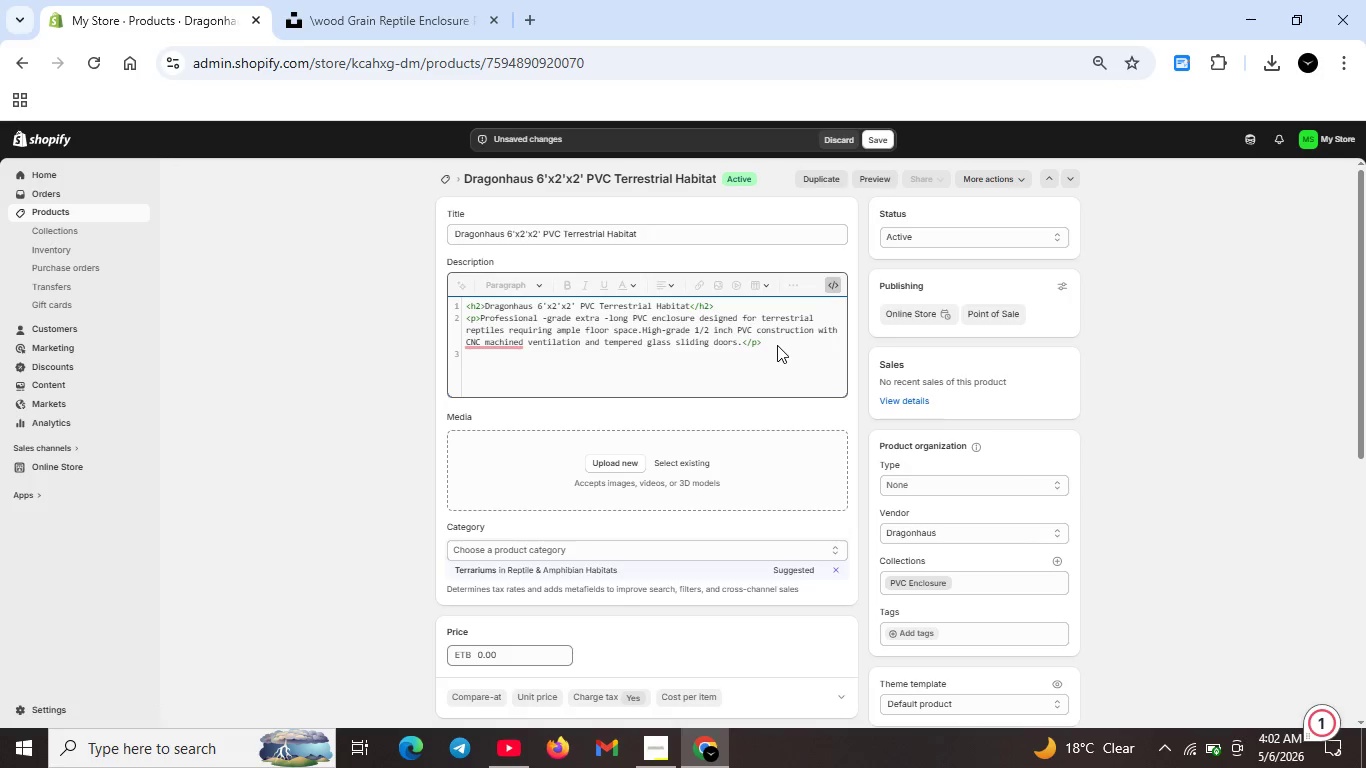 
type(<h3>Technical Specificatin</h3>)
 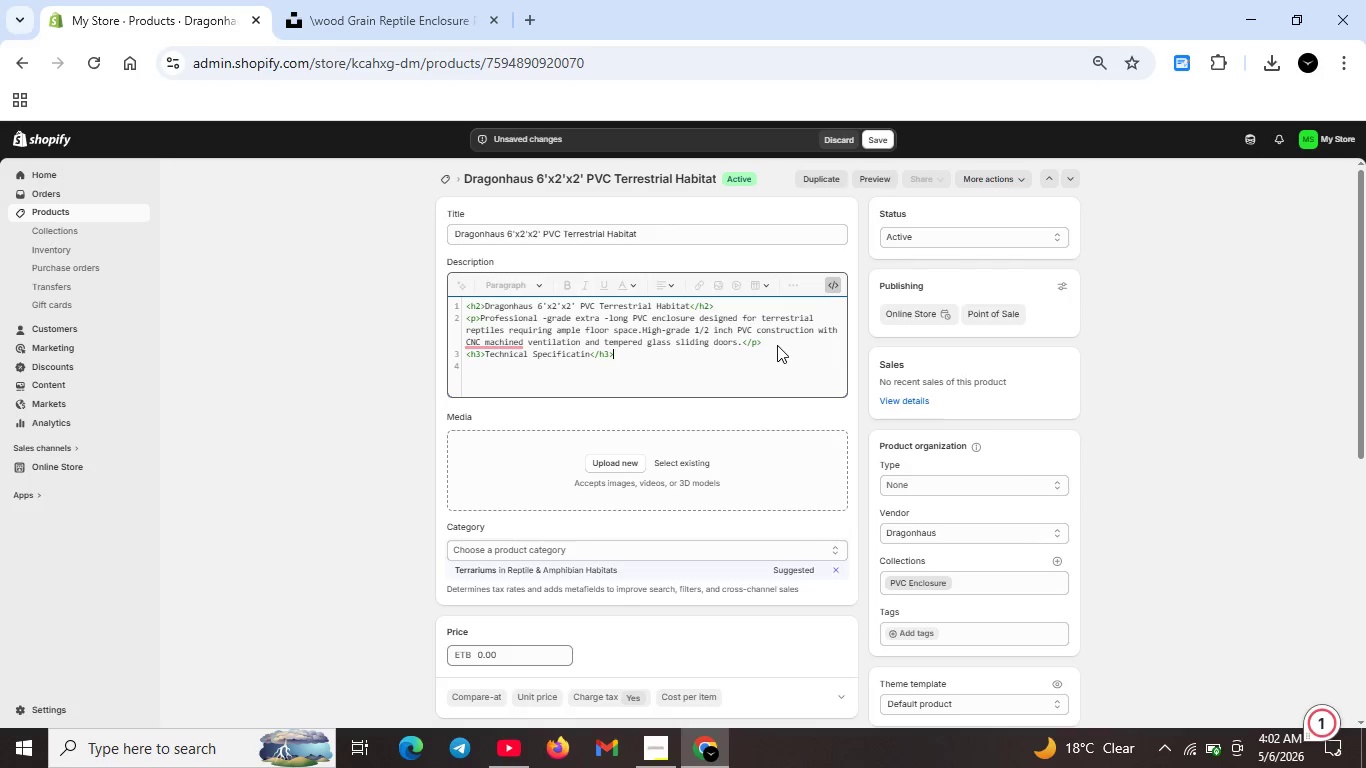 
 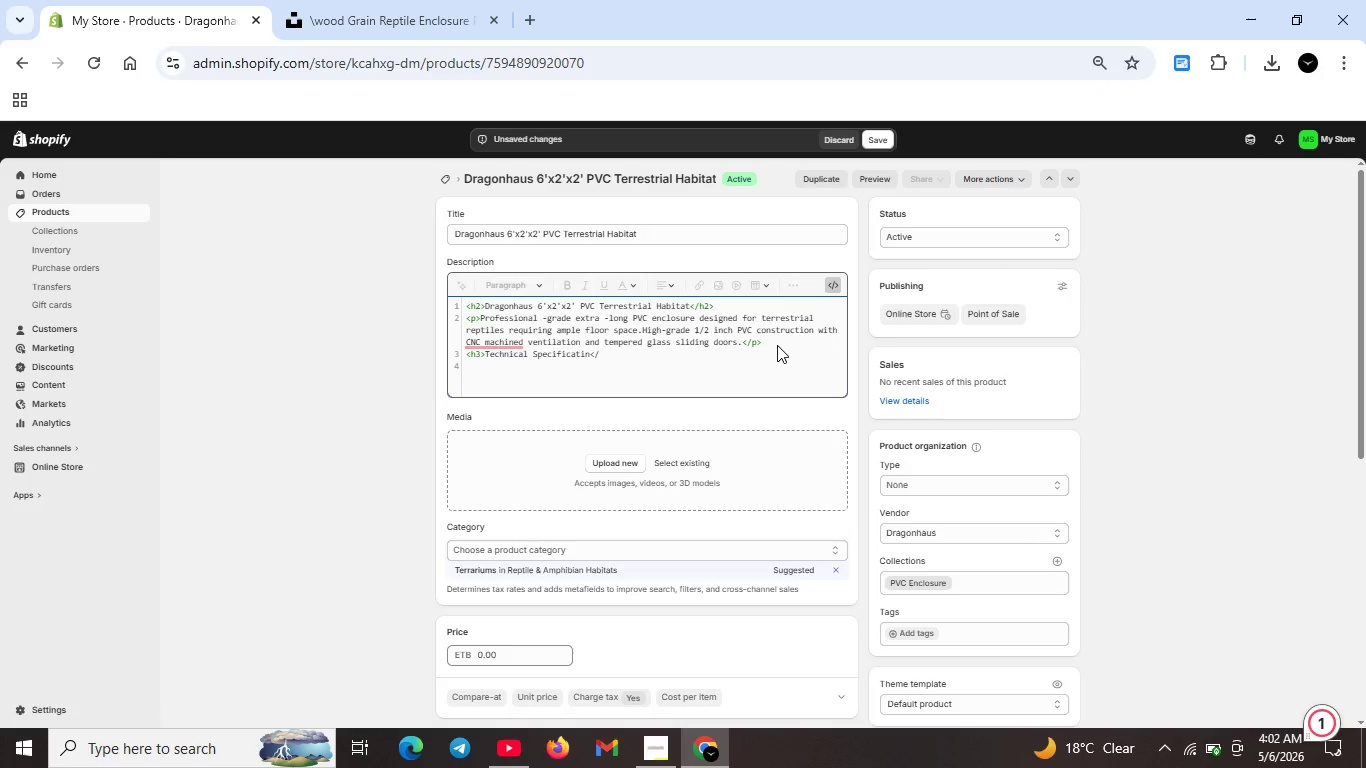 
key(Shift+Enter)
 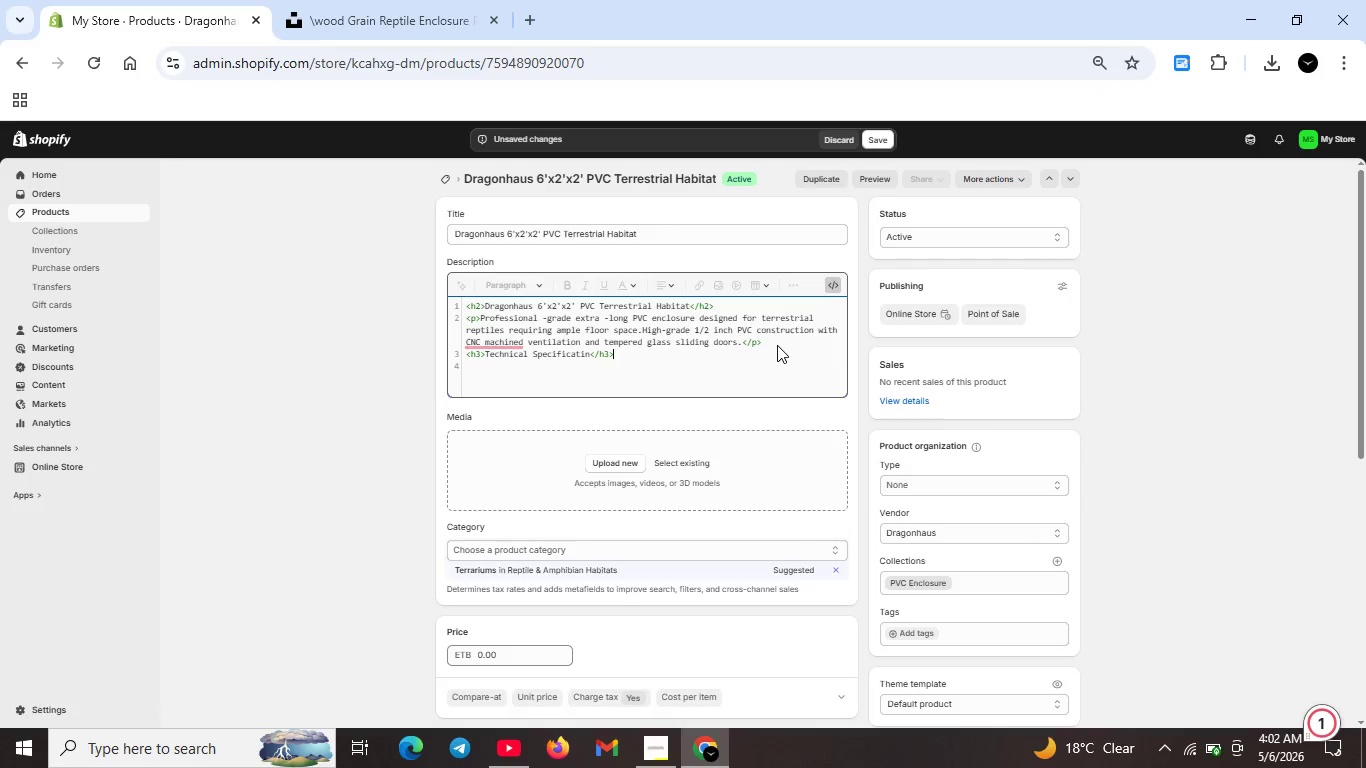 
type(<ul>)
 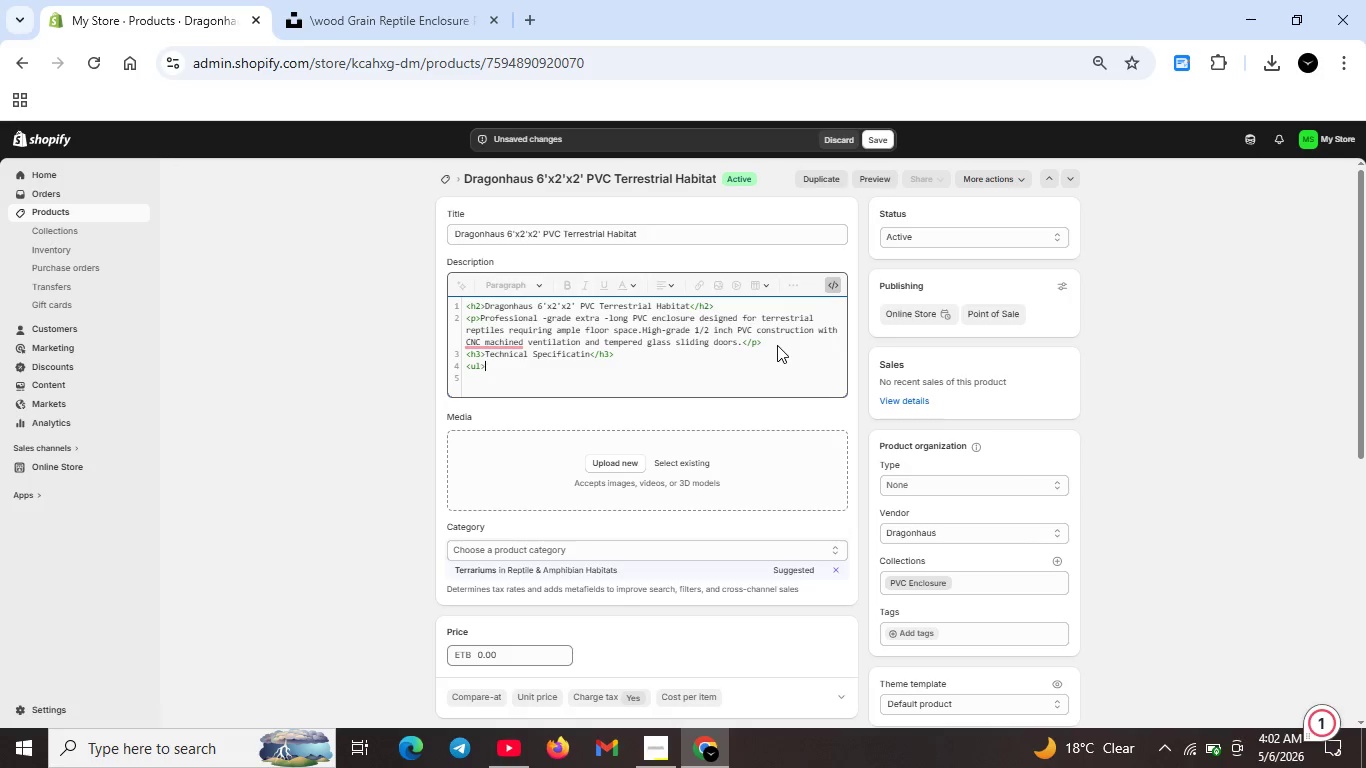 
key(Shift+Enter)
 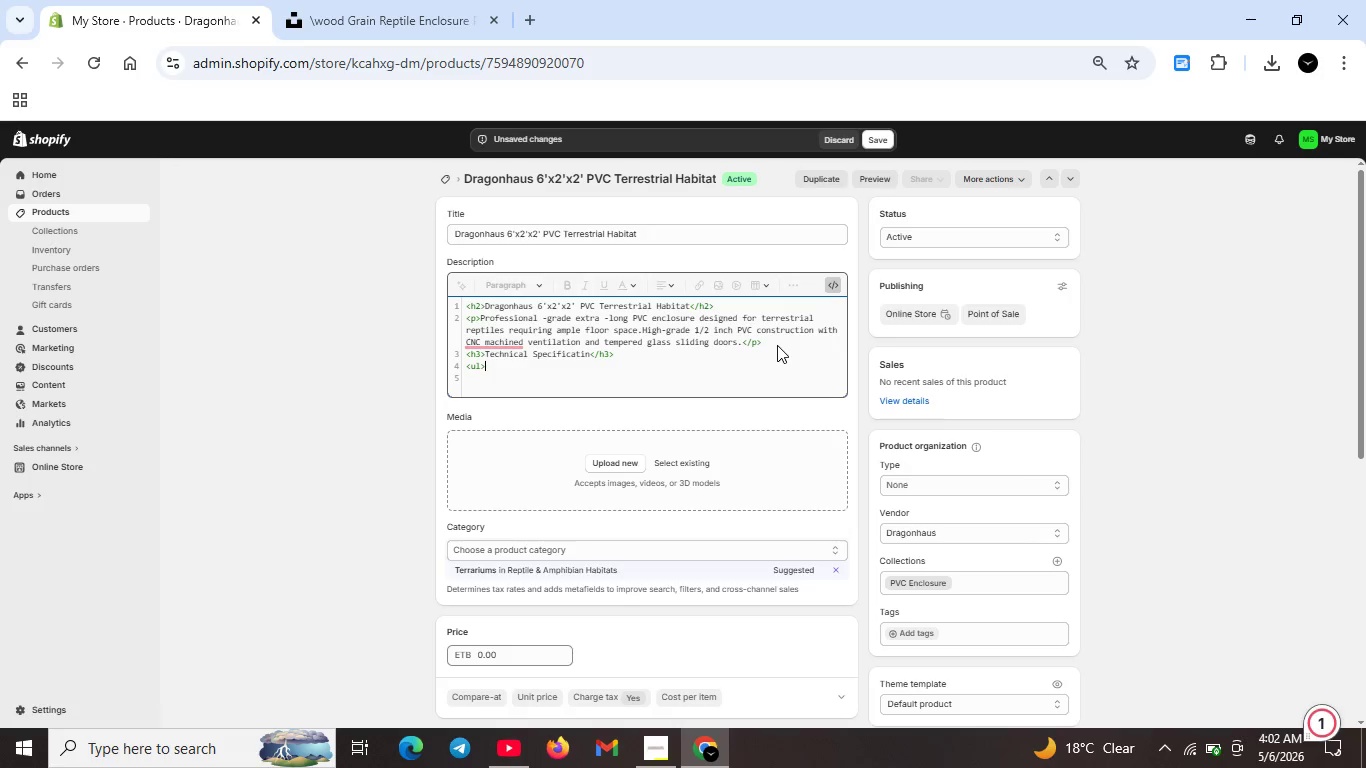 
type(<li>Dimension:72"LX24"WX24"H)
 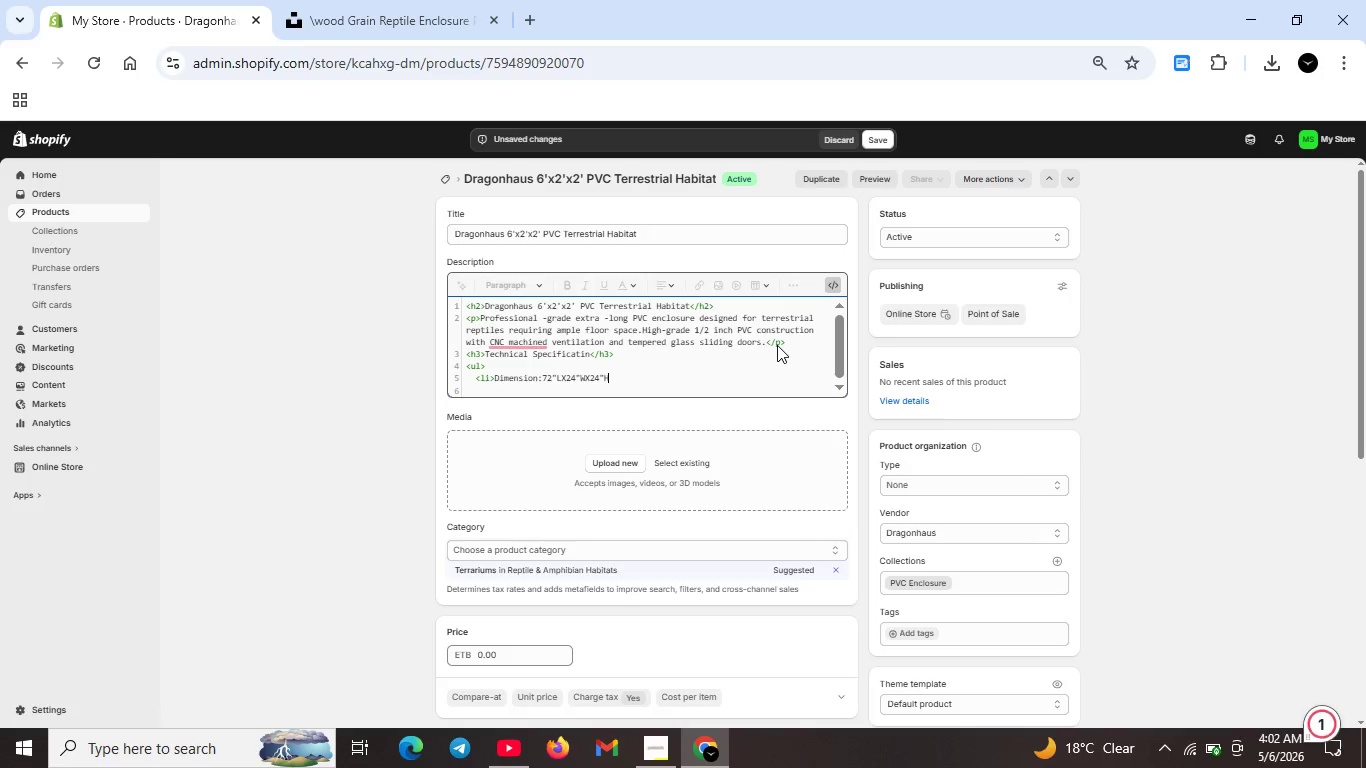 
key(ArrowLeft)
 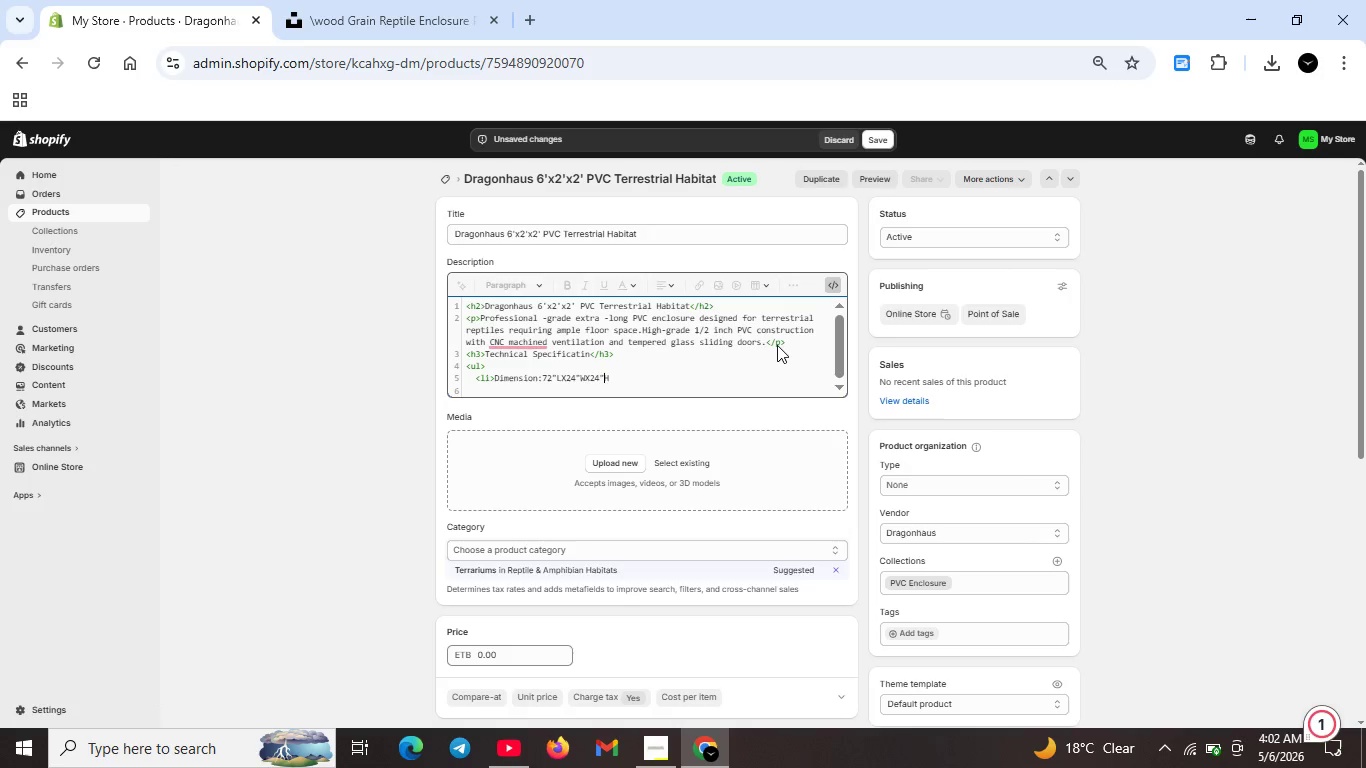 
key(ArrowLeft)
 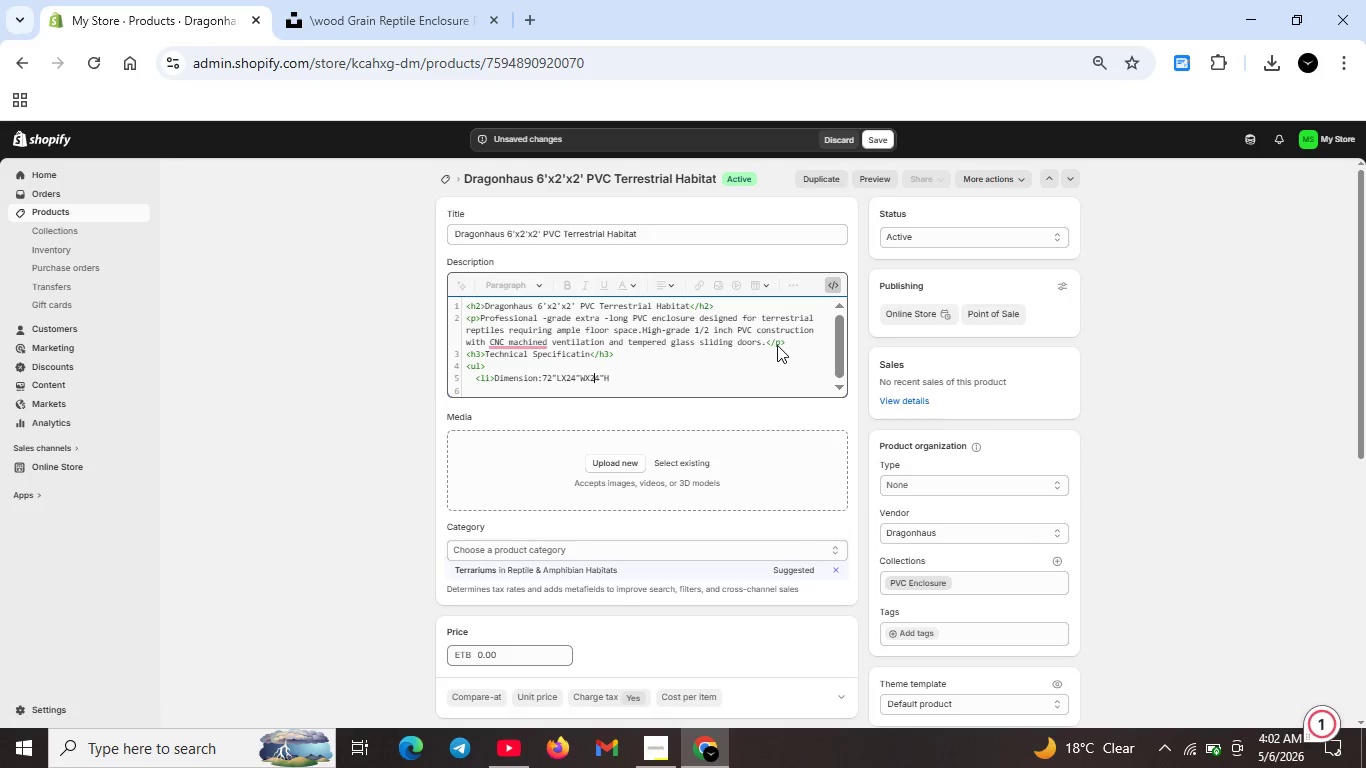 
key(ArrowLeft)
 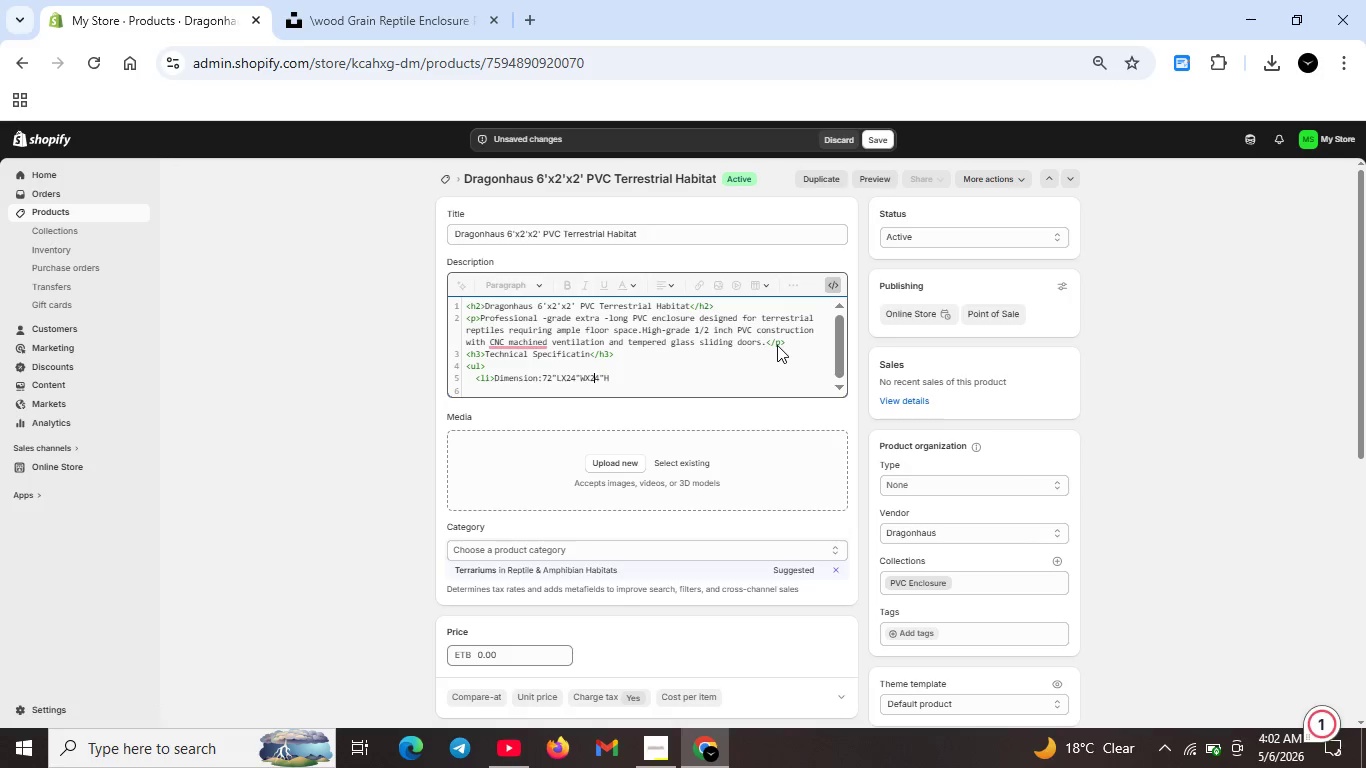 
key(ArrowLeft)
 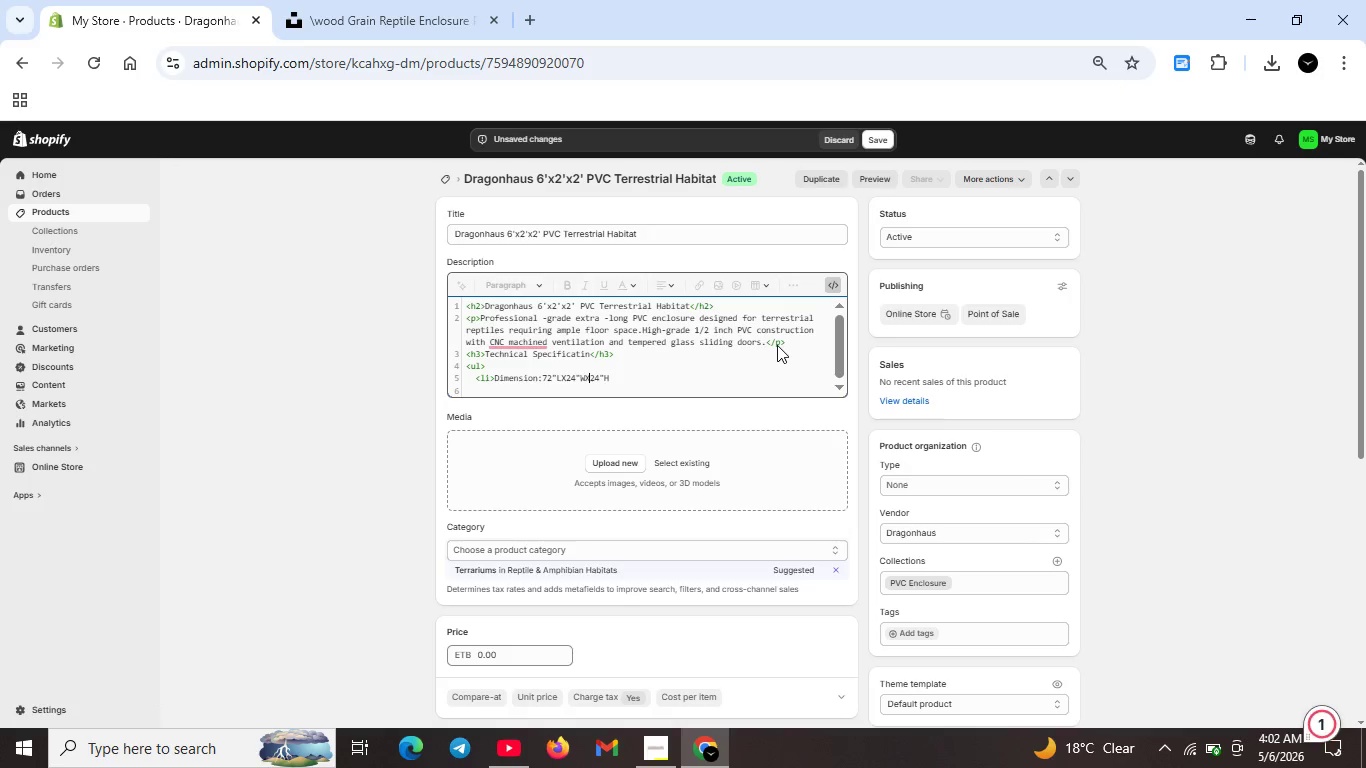 
key(CapsLock)
 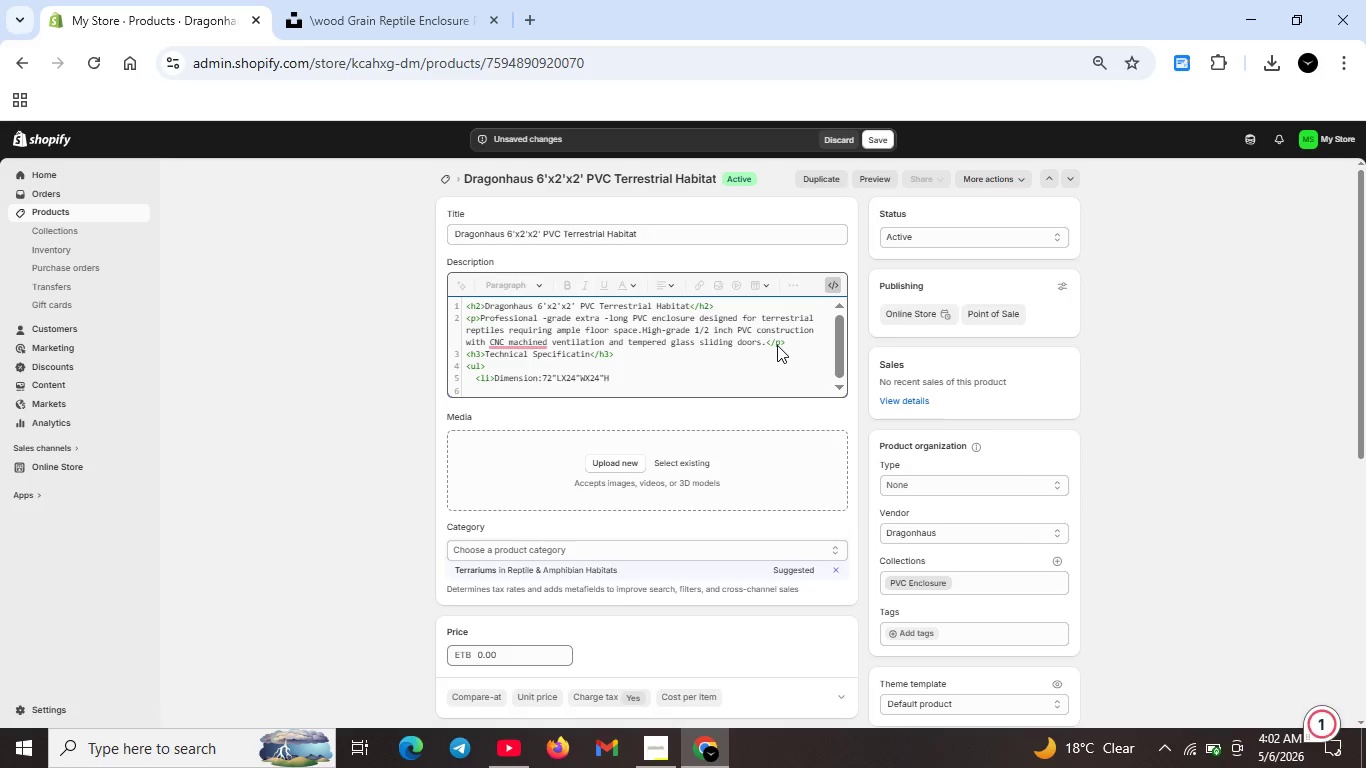 
key(Backspace)
 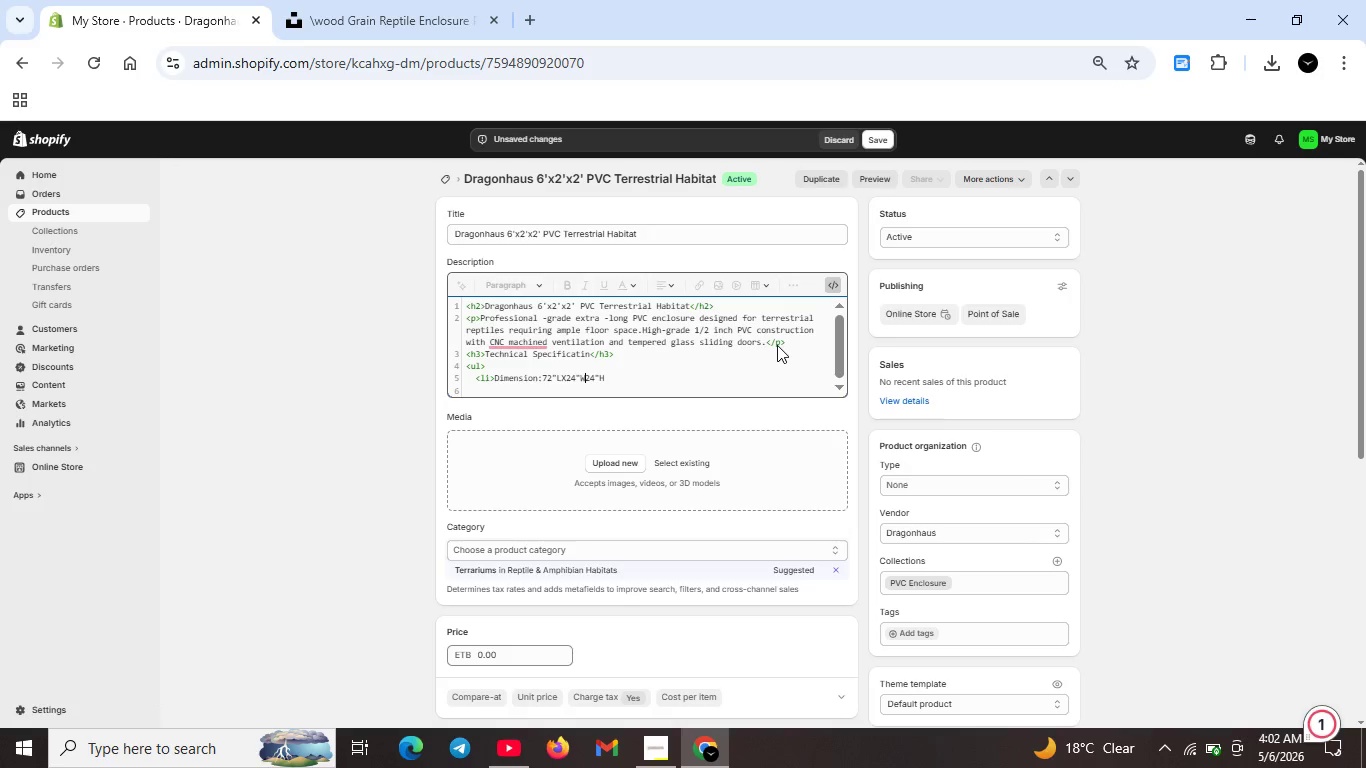 
key(X)
 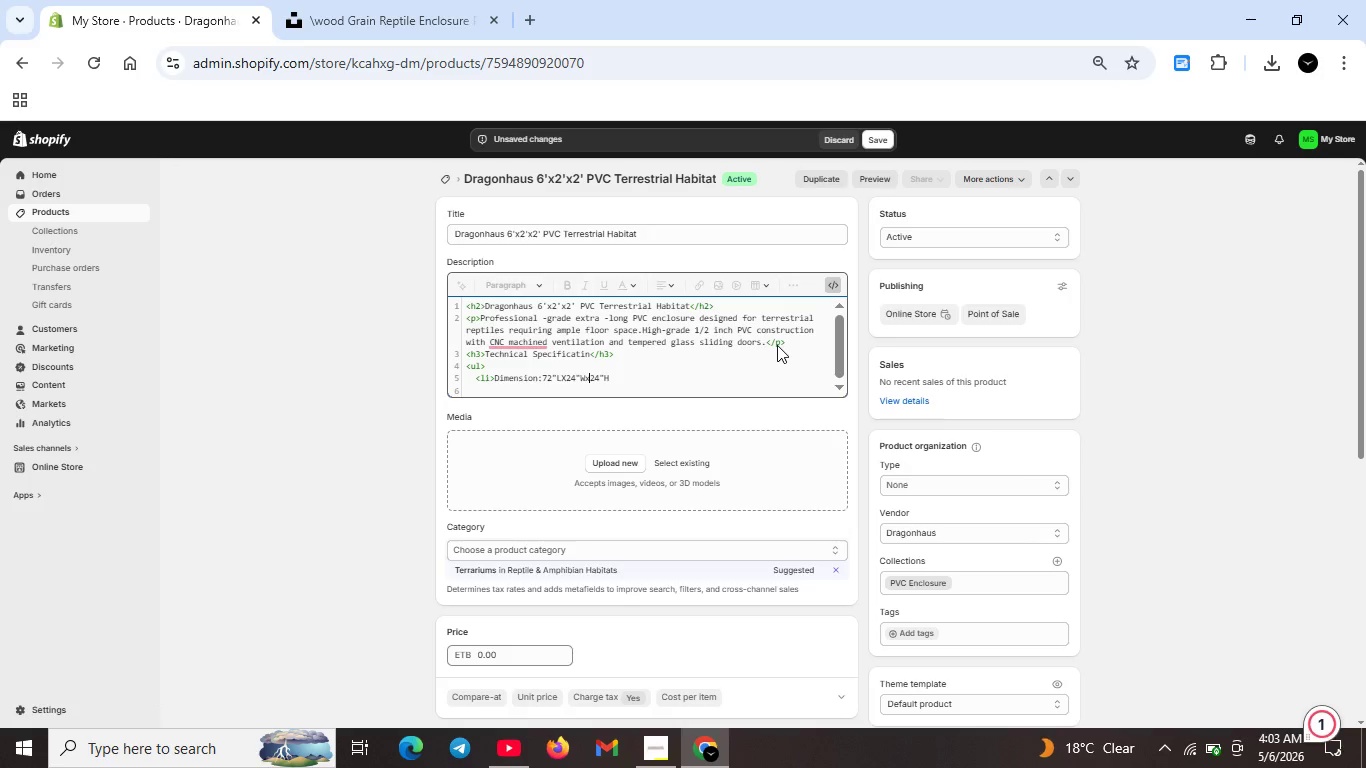 
key(ArrowLeft)
 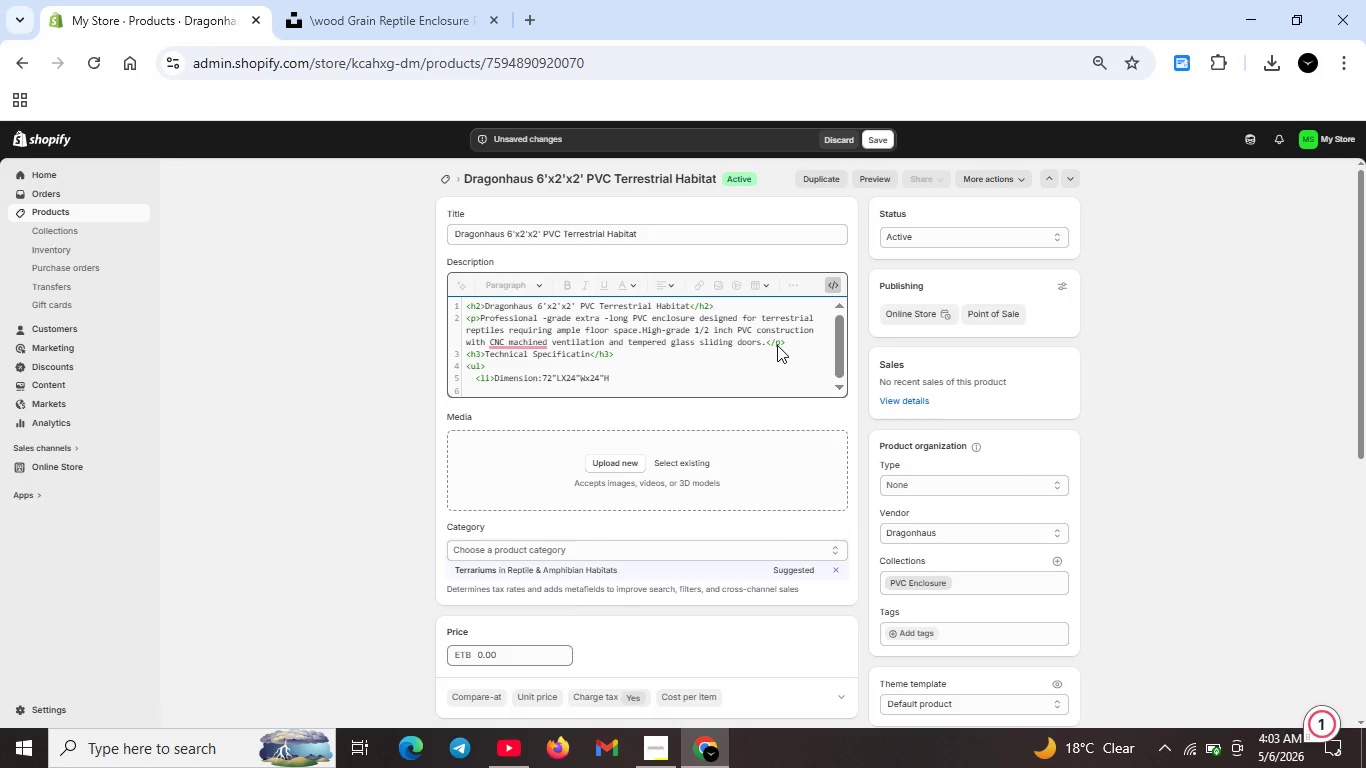 
key(ArrowLeft)
 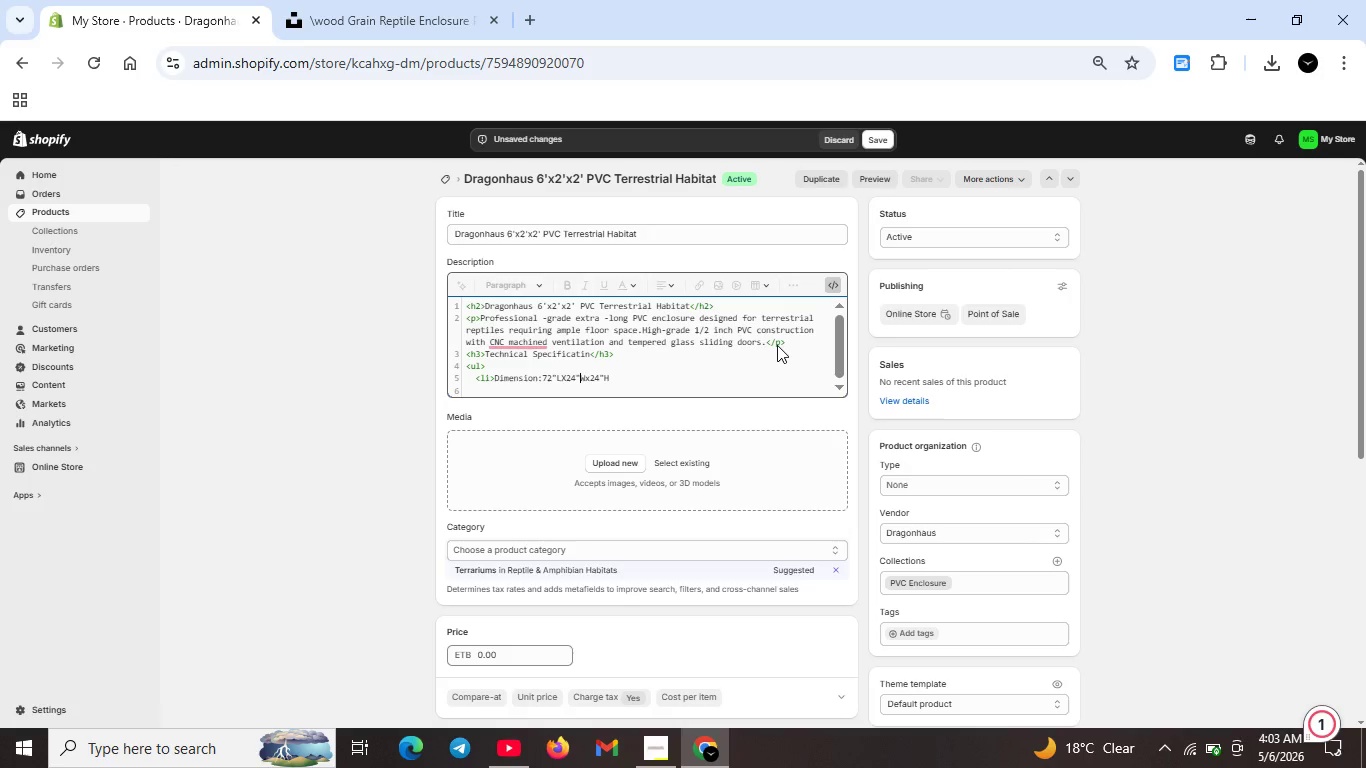 
key(ArrowLeft)
 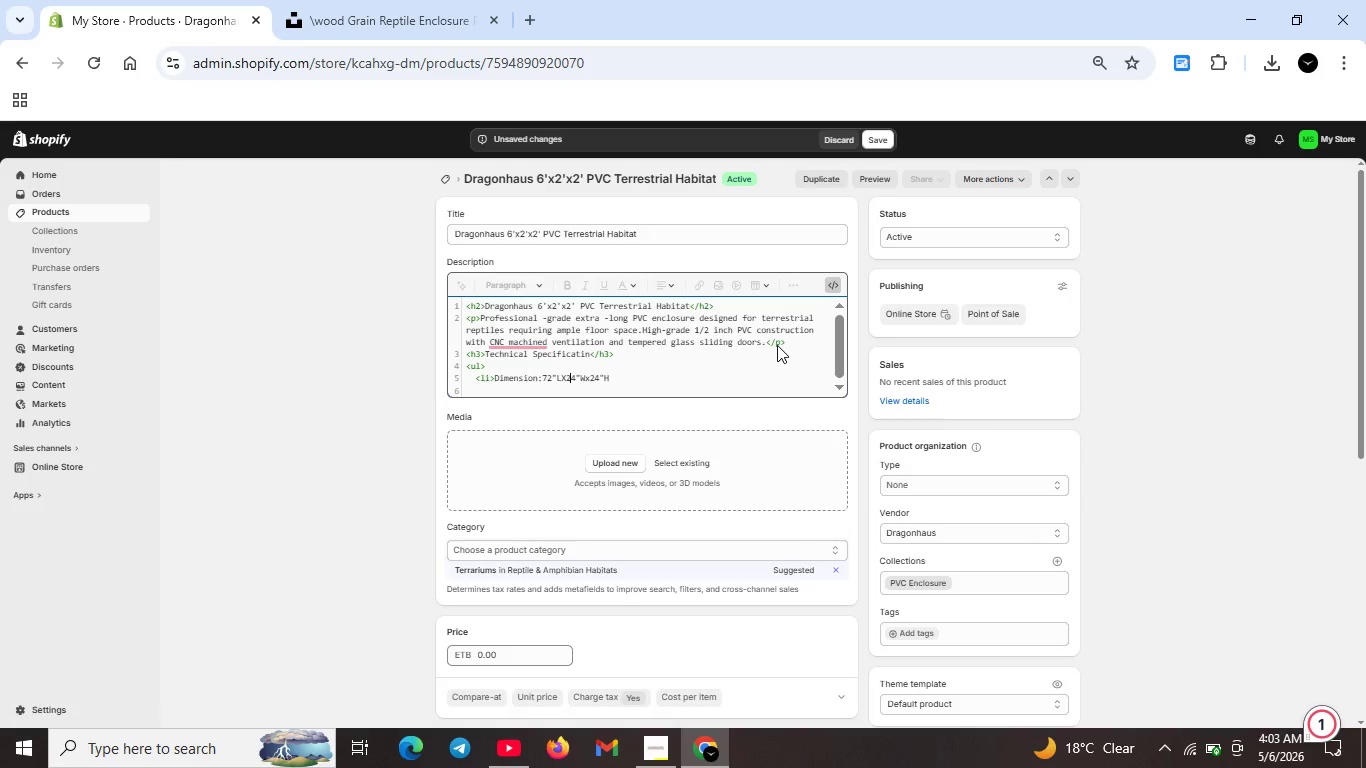 
key(ArrowLeft)
 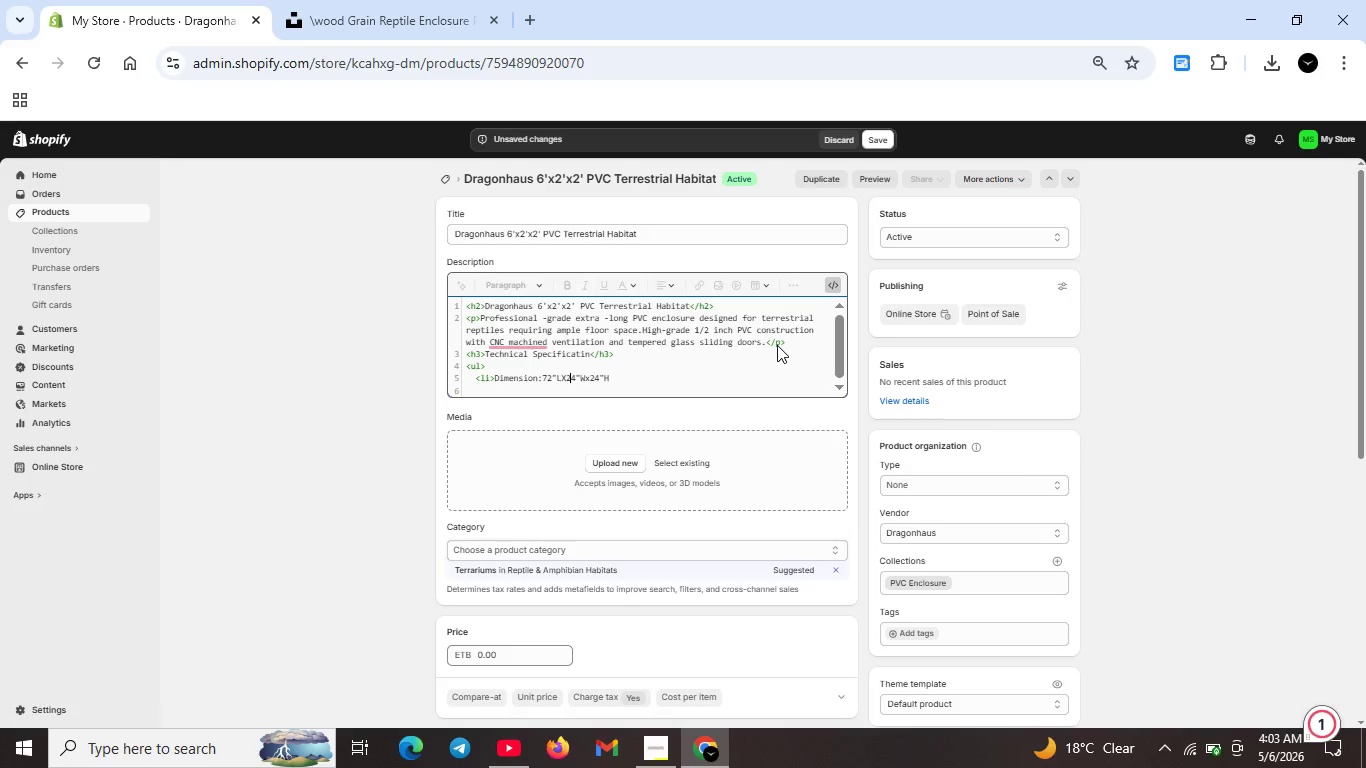 
key(ArrowLeft)
 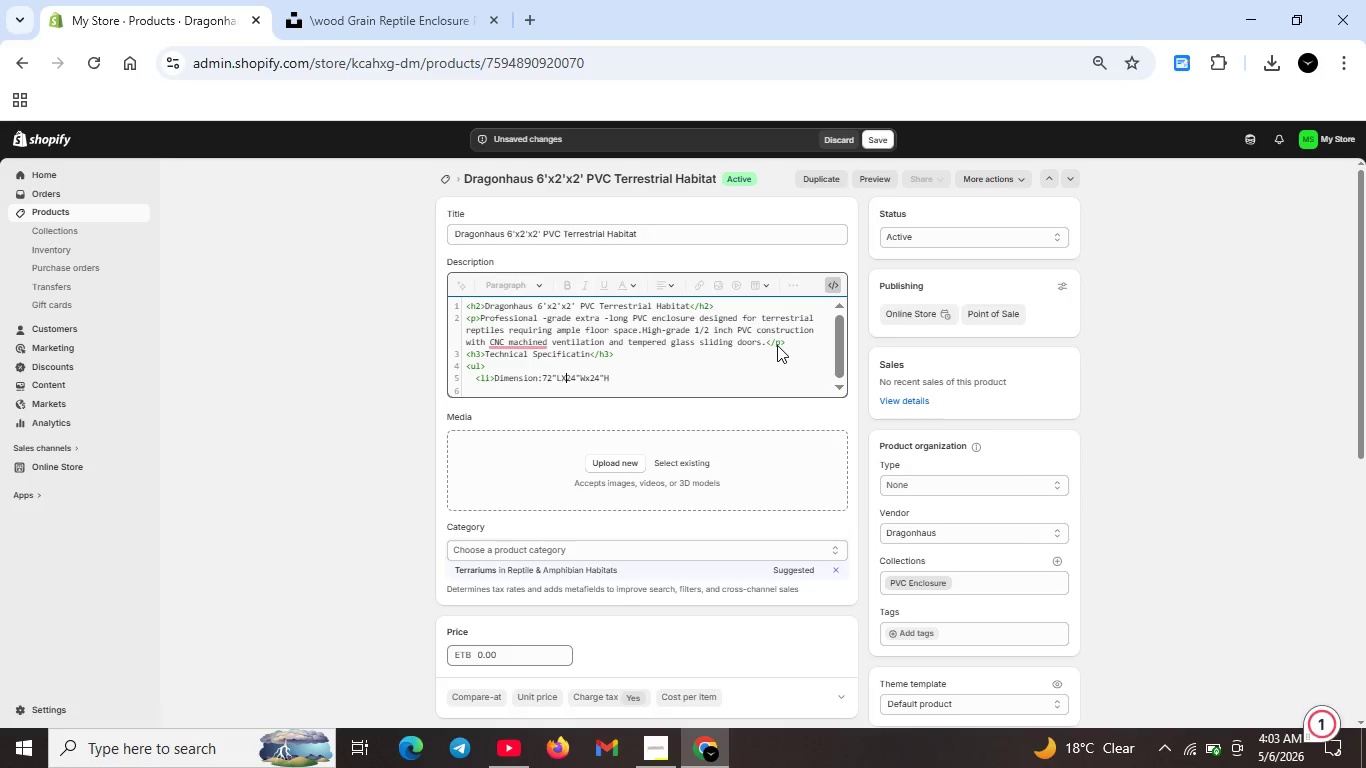 
key(Backspace)
 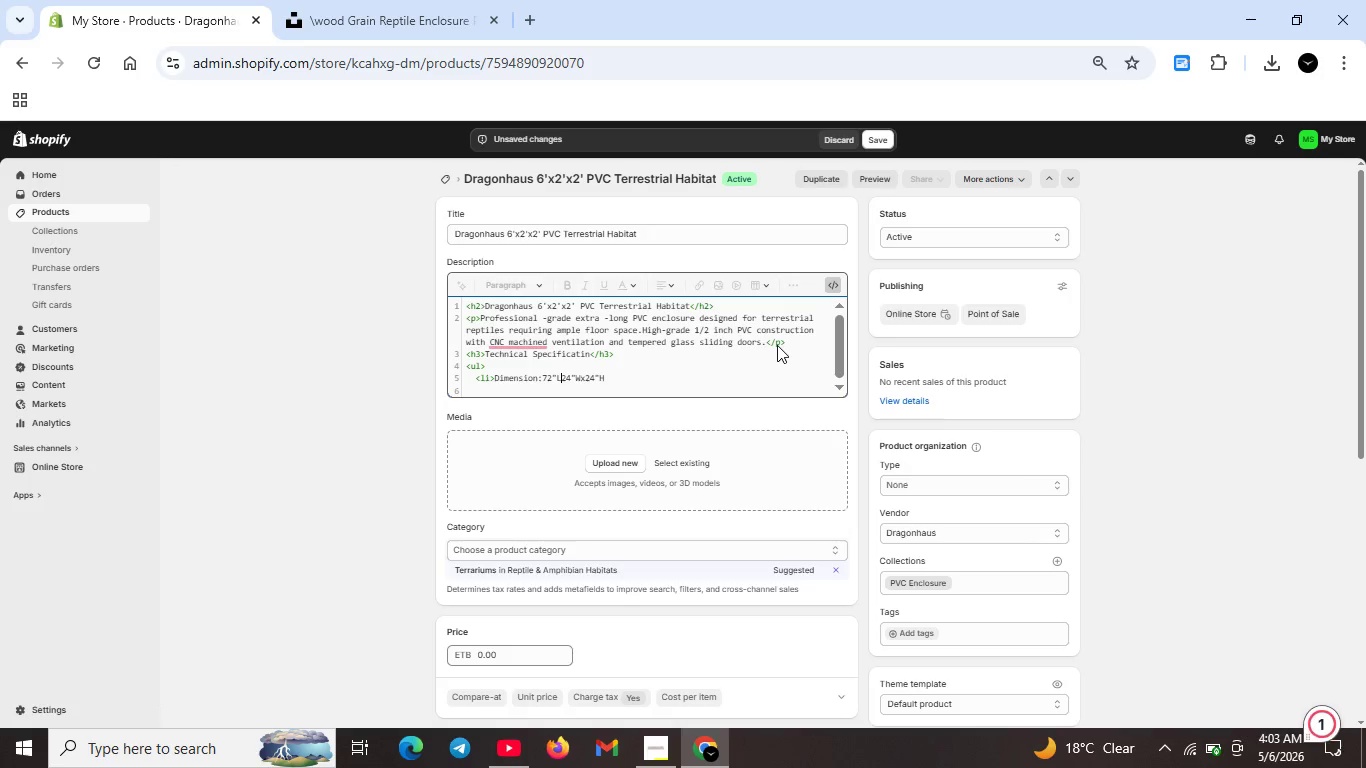 
key(X)
 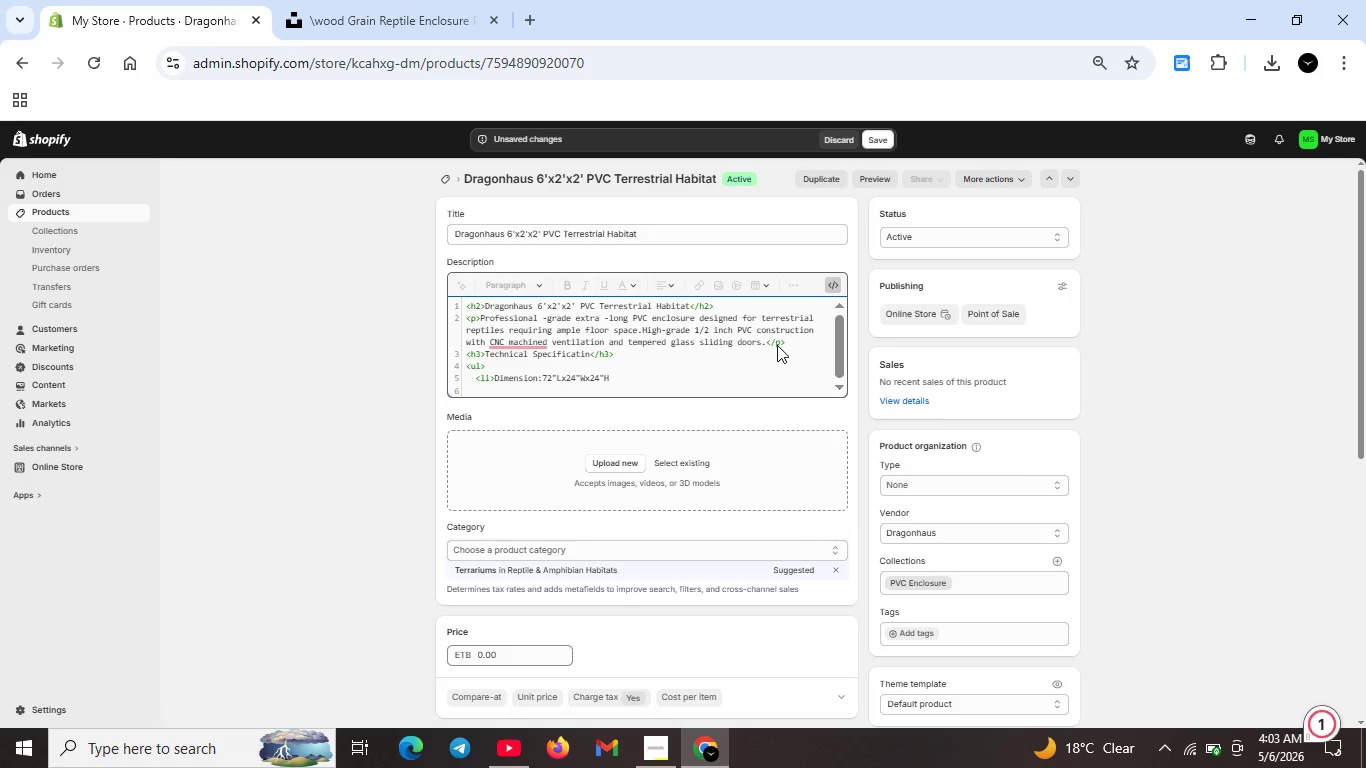 
key(ArrowRight)
 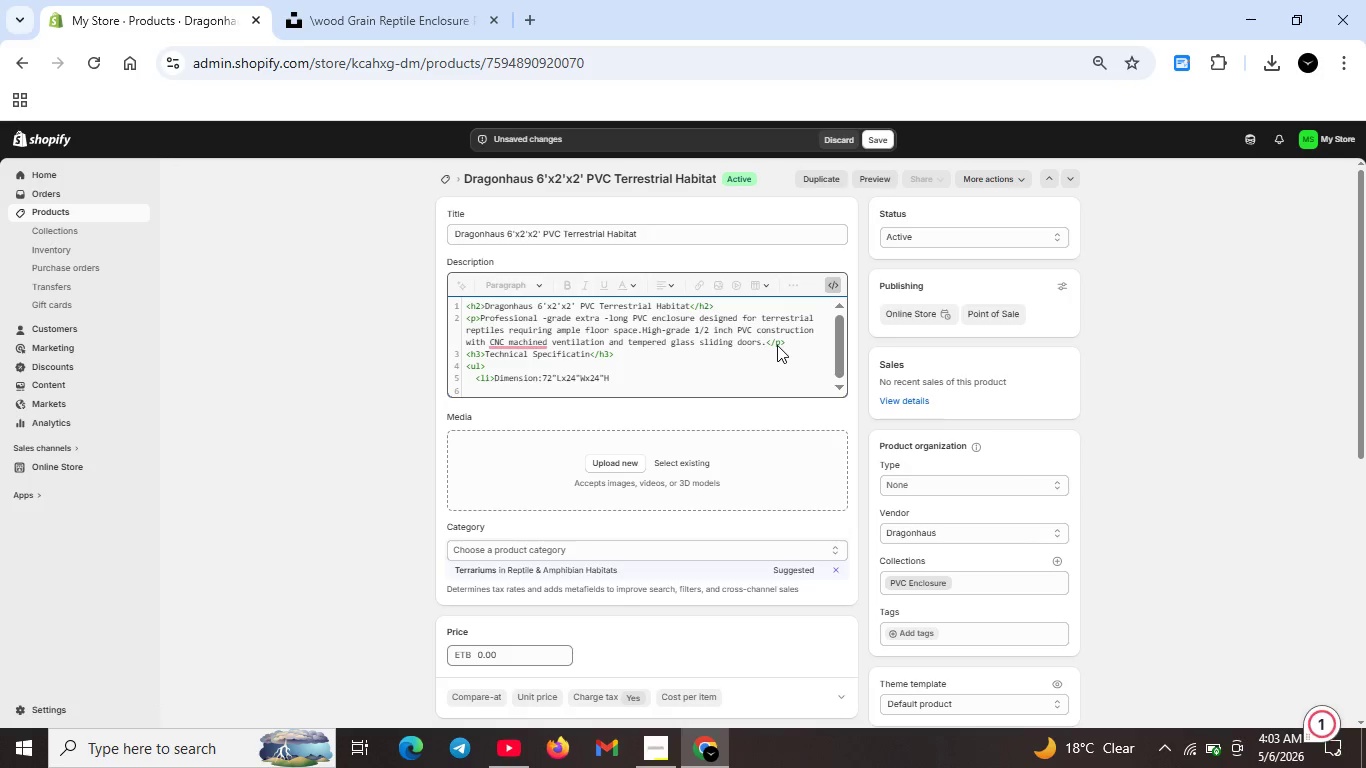 
key(ArrowRight)
 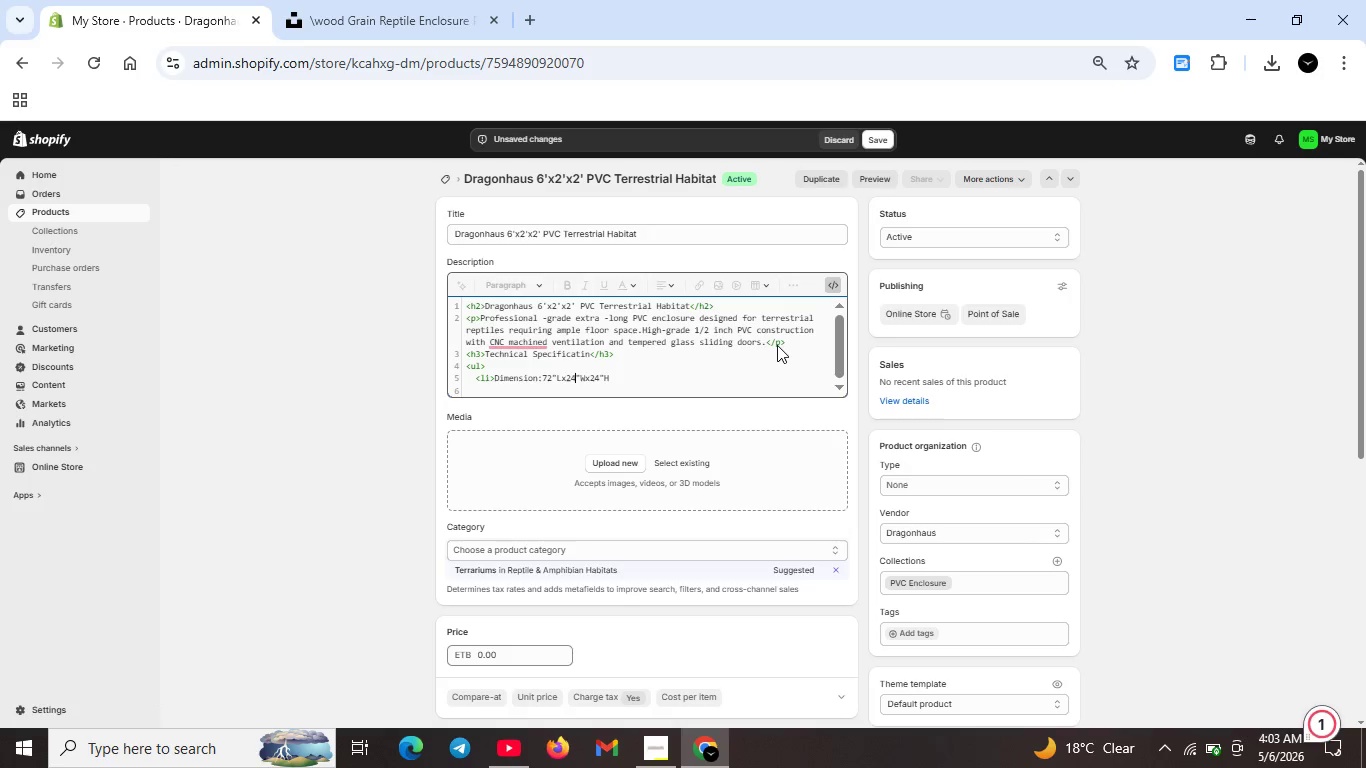 
key(ArrowRight)
 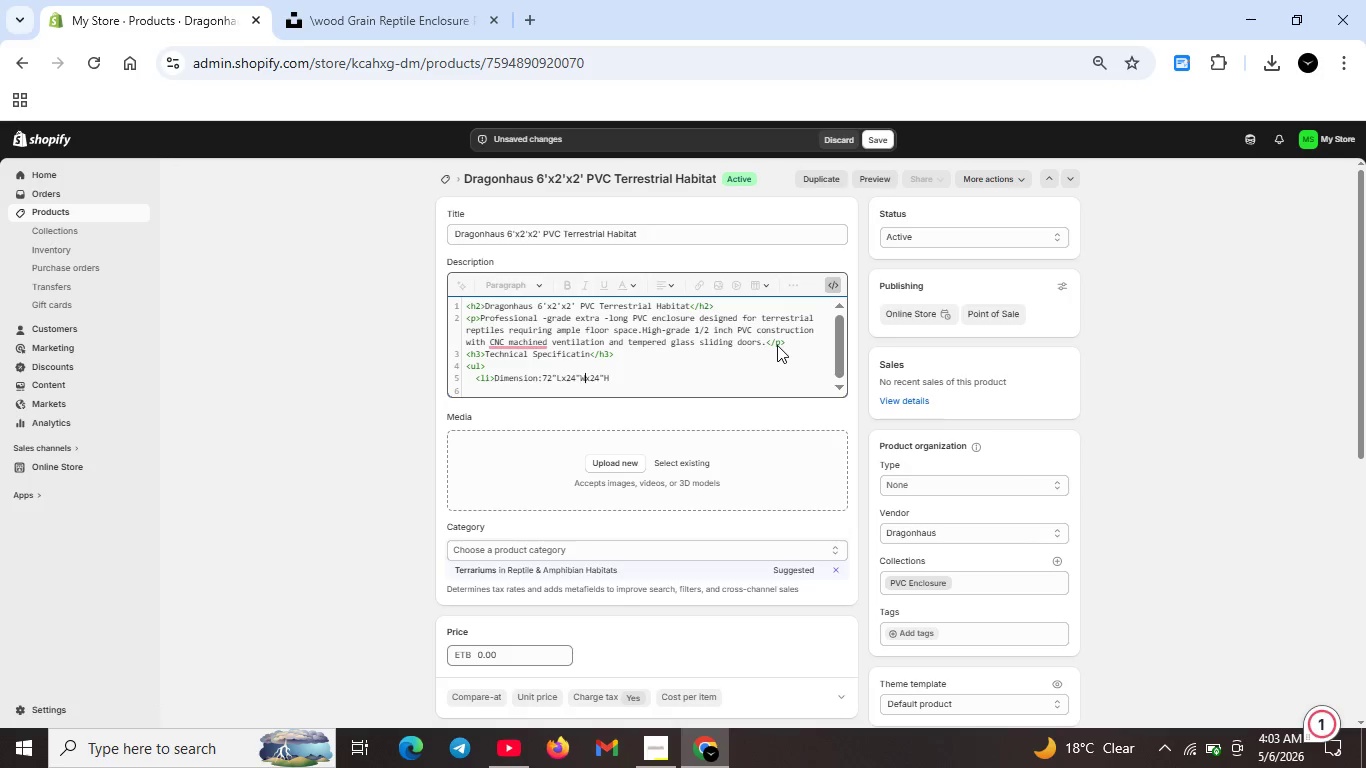 
key(ArrowRight)
 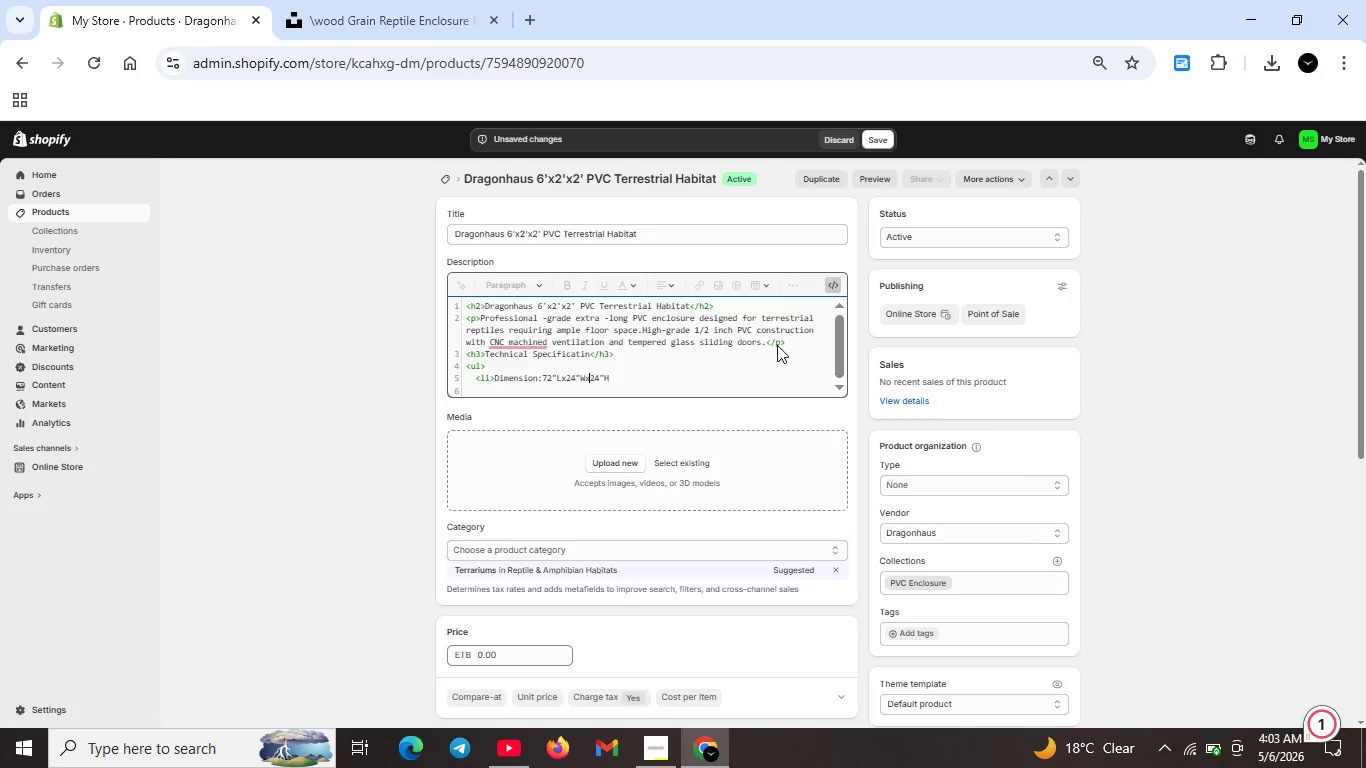 
key(ArrowRight)
 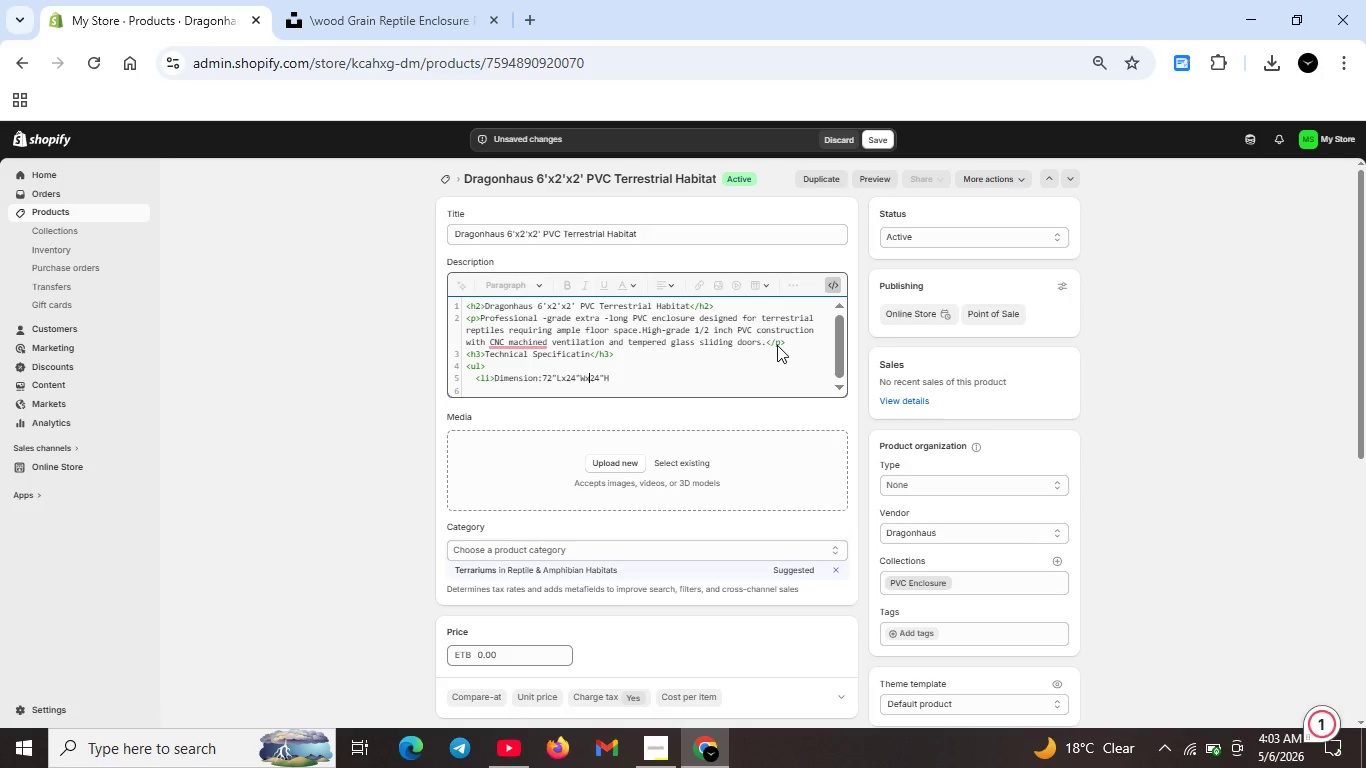 
key(ArrowRight)
 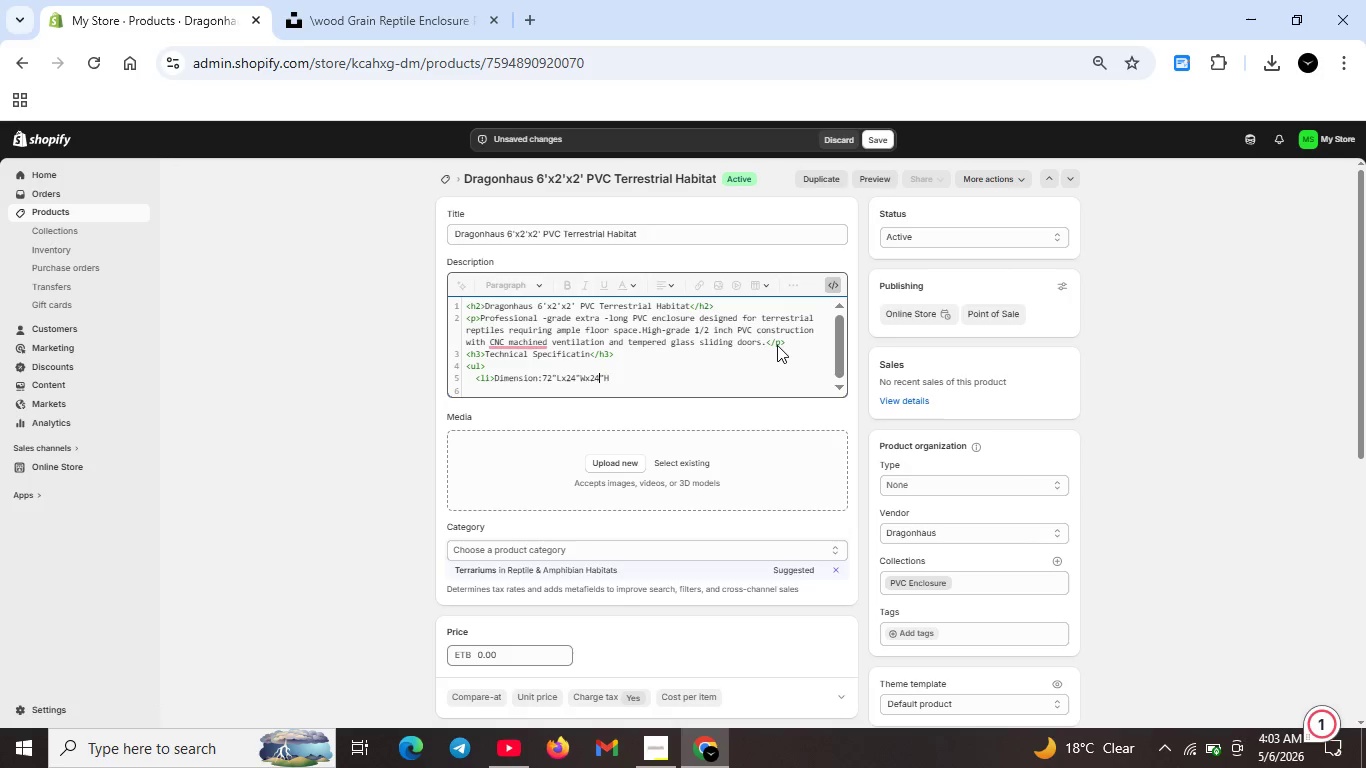 
key(ArrowRight)
 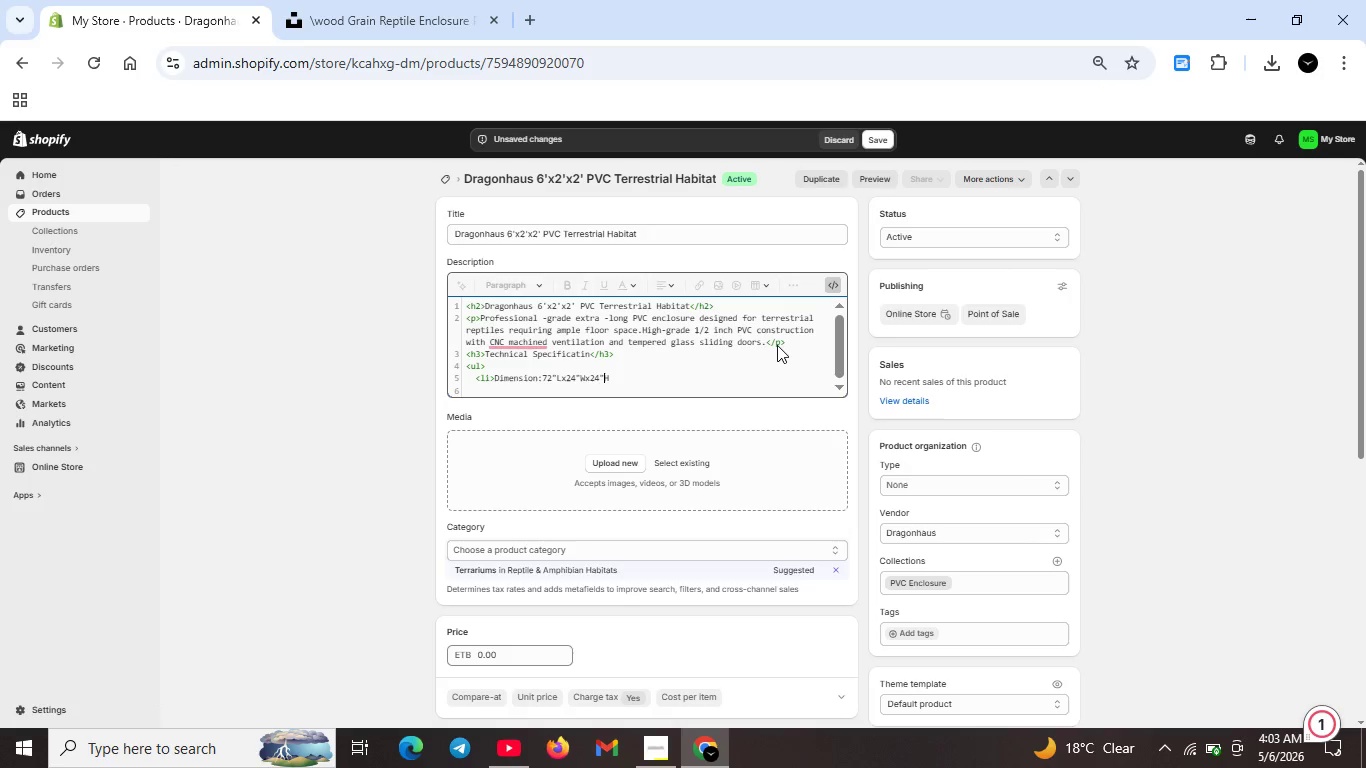 
key(ArrowRight)
 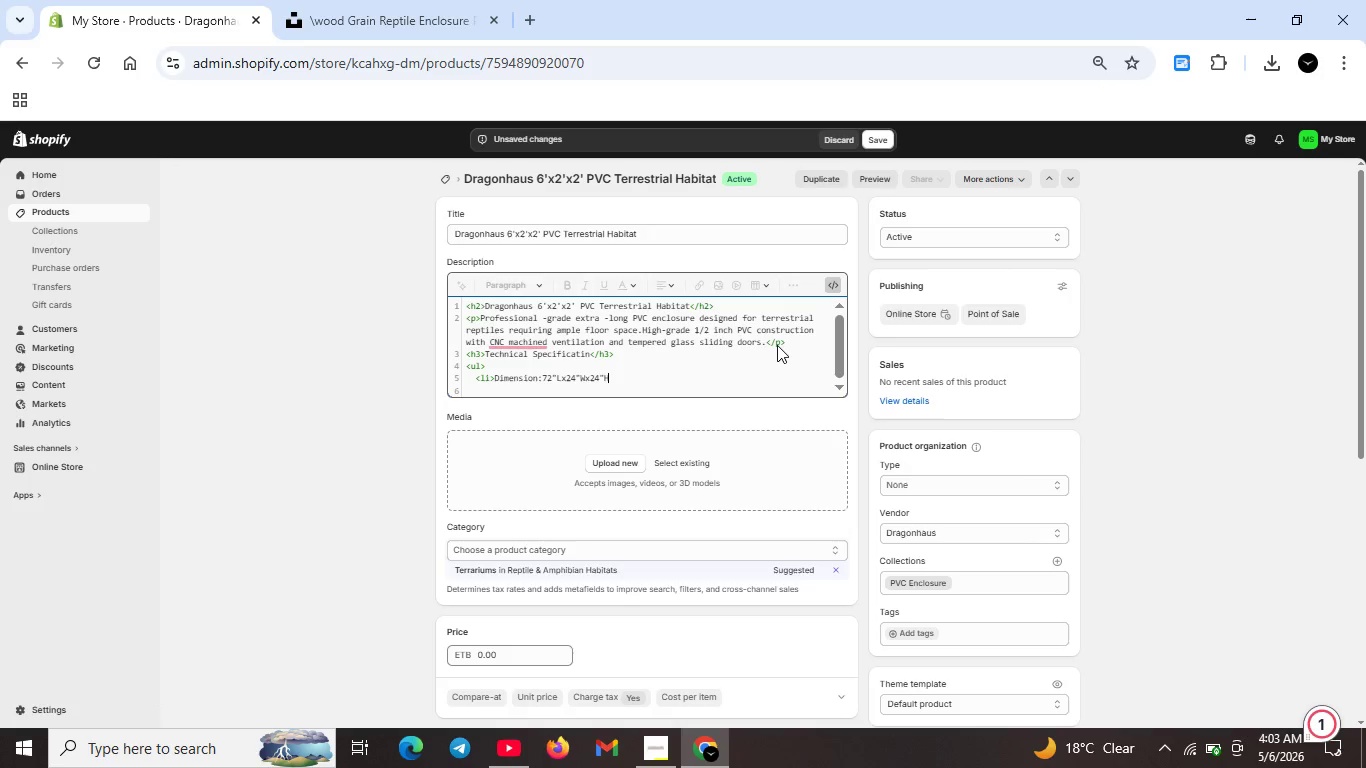 
key(ArrowRight)
 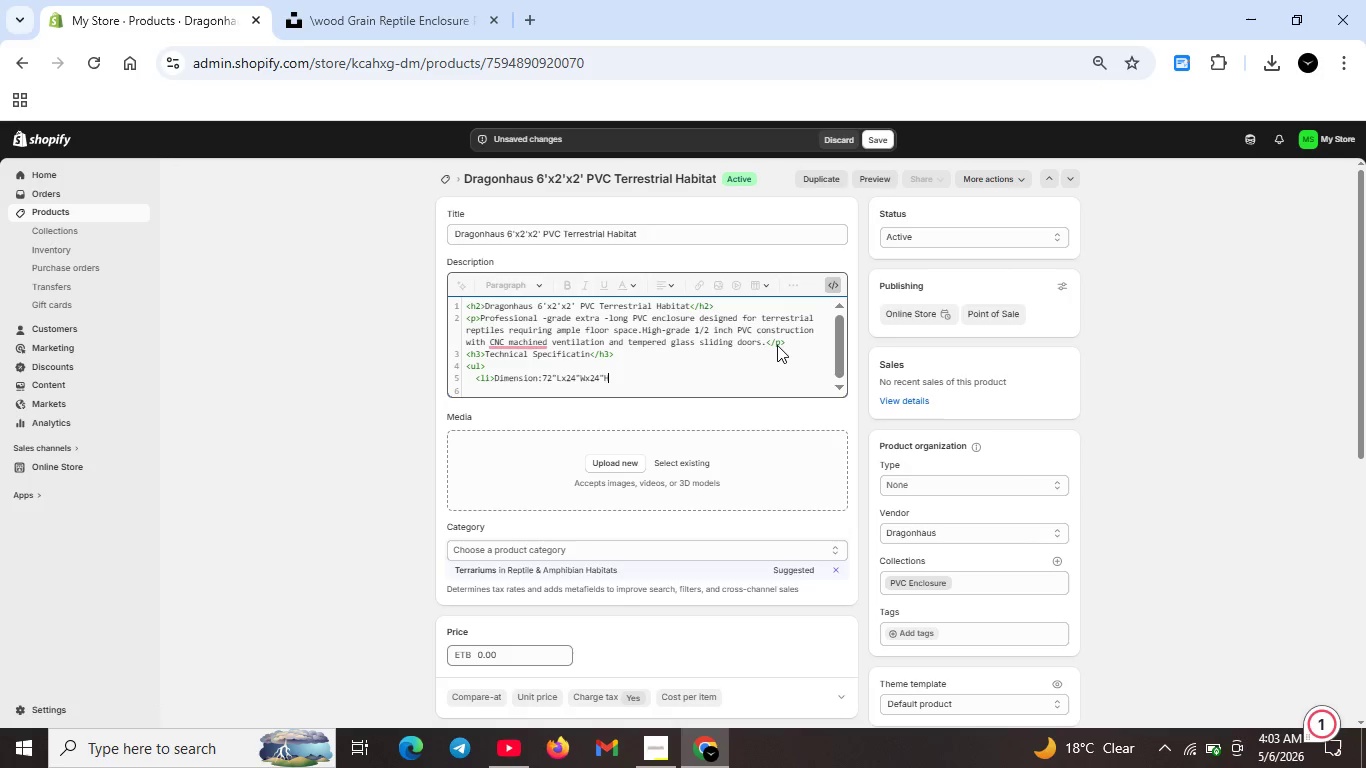 
type(</li>)
 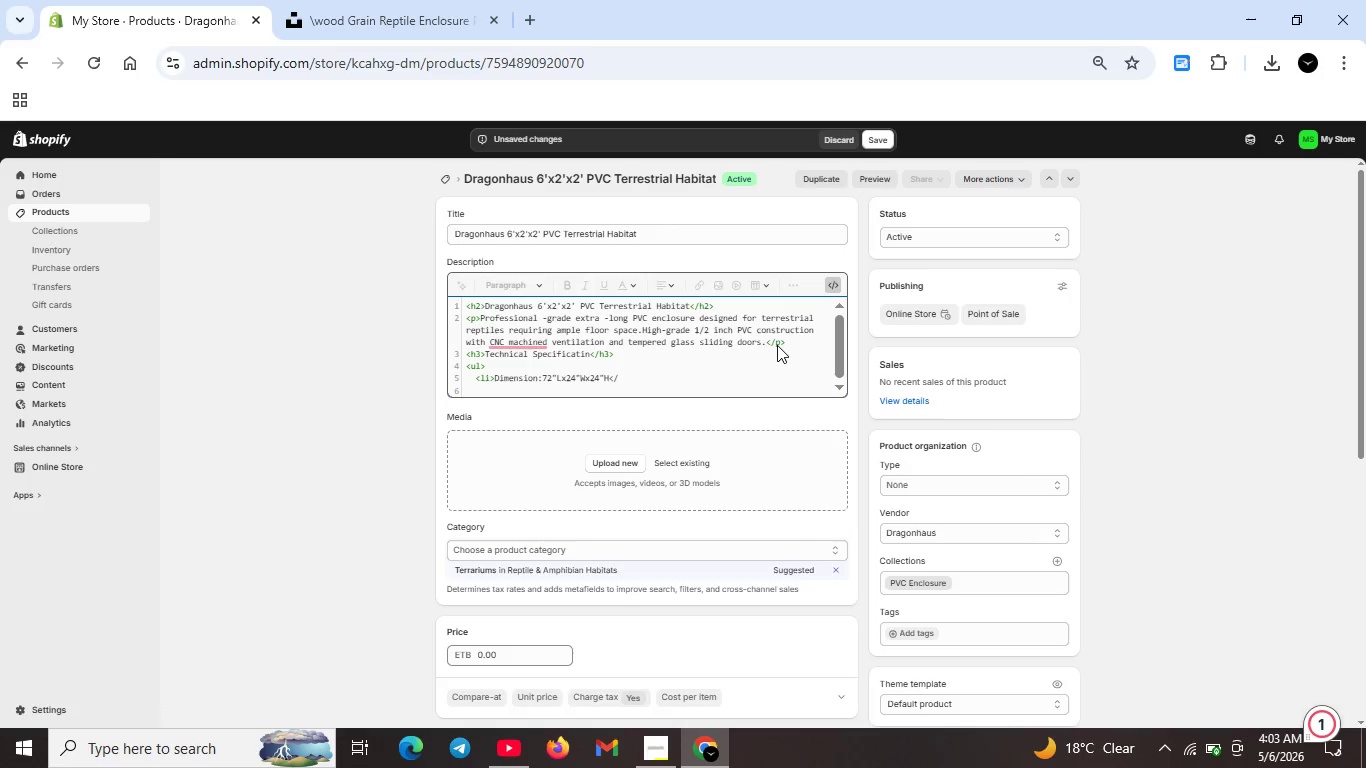 
key(Shift+Enter)
 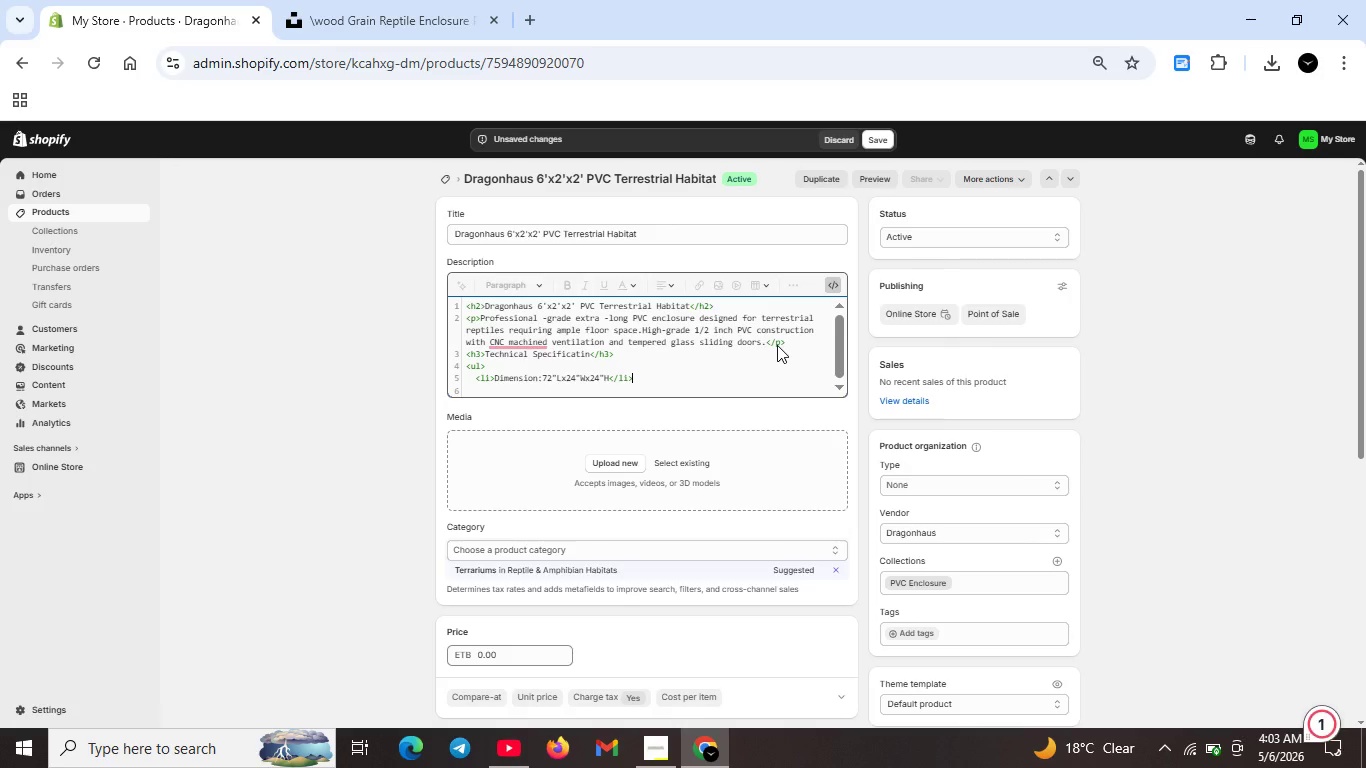 
type(<li>Material: 1/2 ")
key(Backspace)
key(Backspace)
type(" premium PVC </li>)
 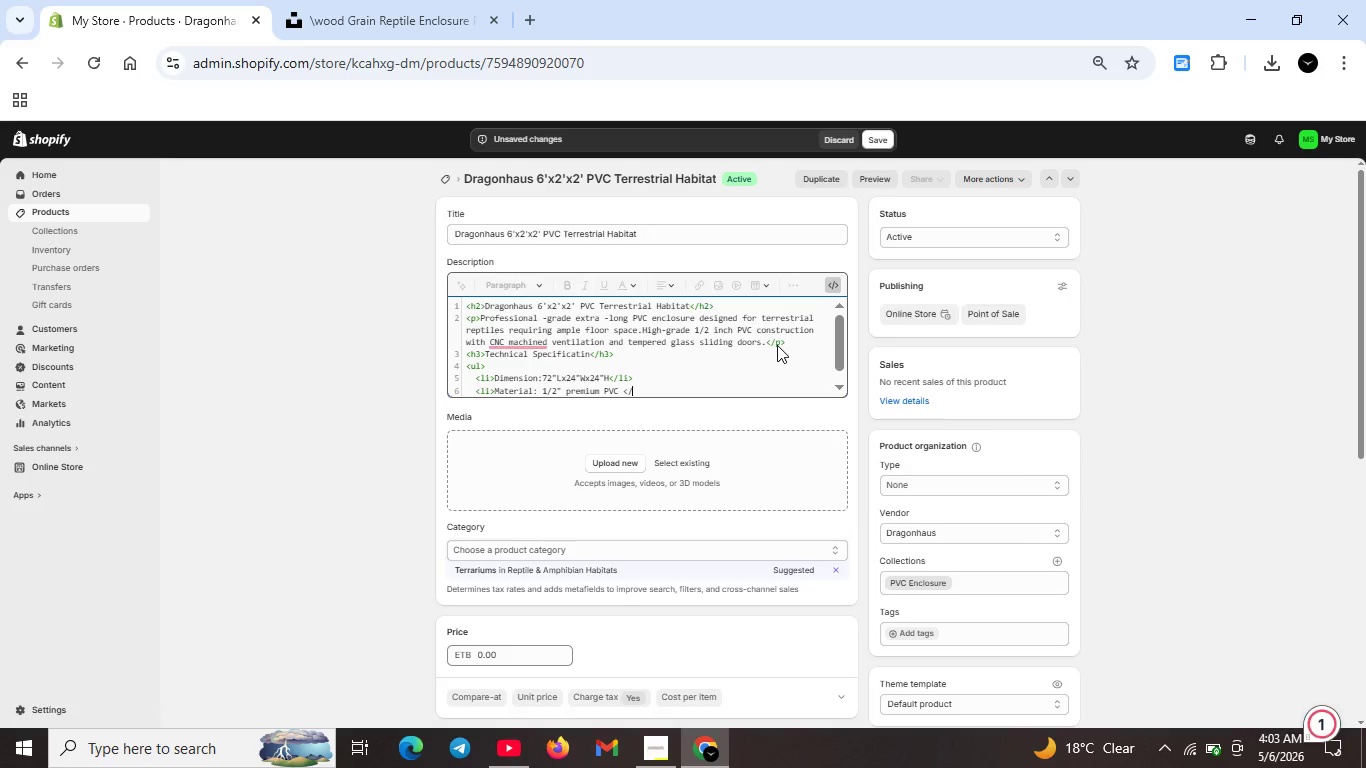 
 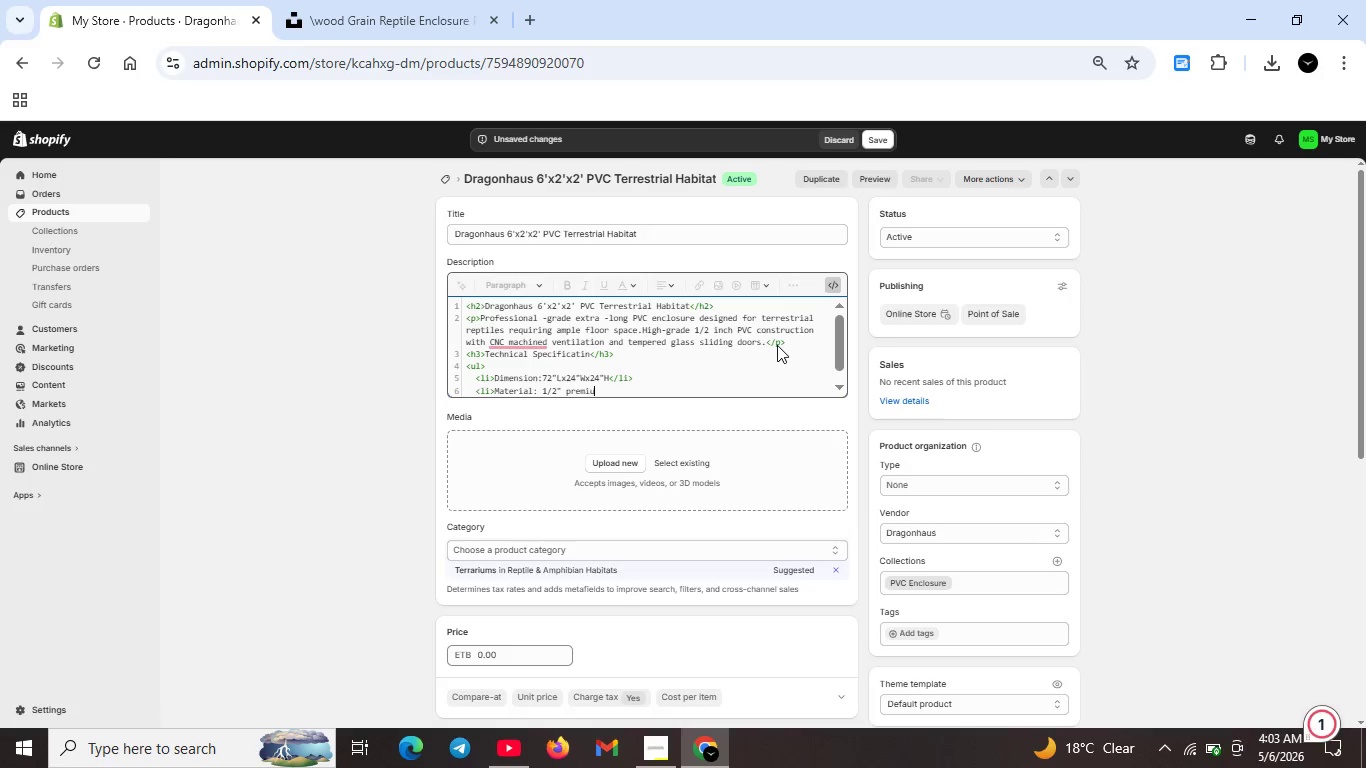 
key(Shift+Enter)
 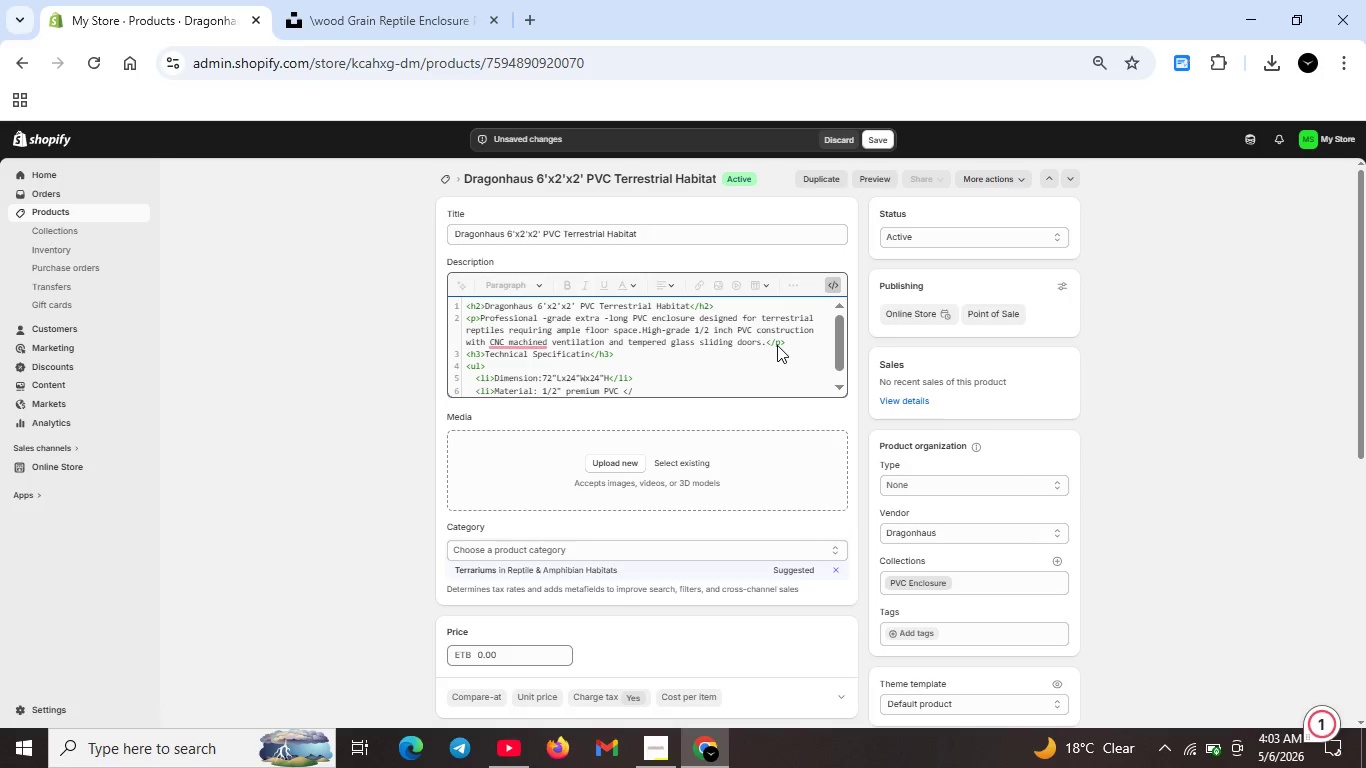 
type(<li>Doors: Temperd glass sliding<.)
key(Backspace)
type(/li>)
 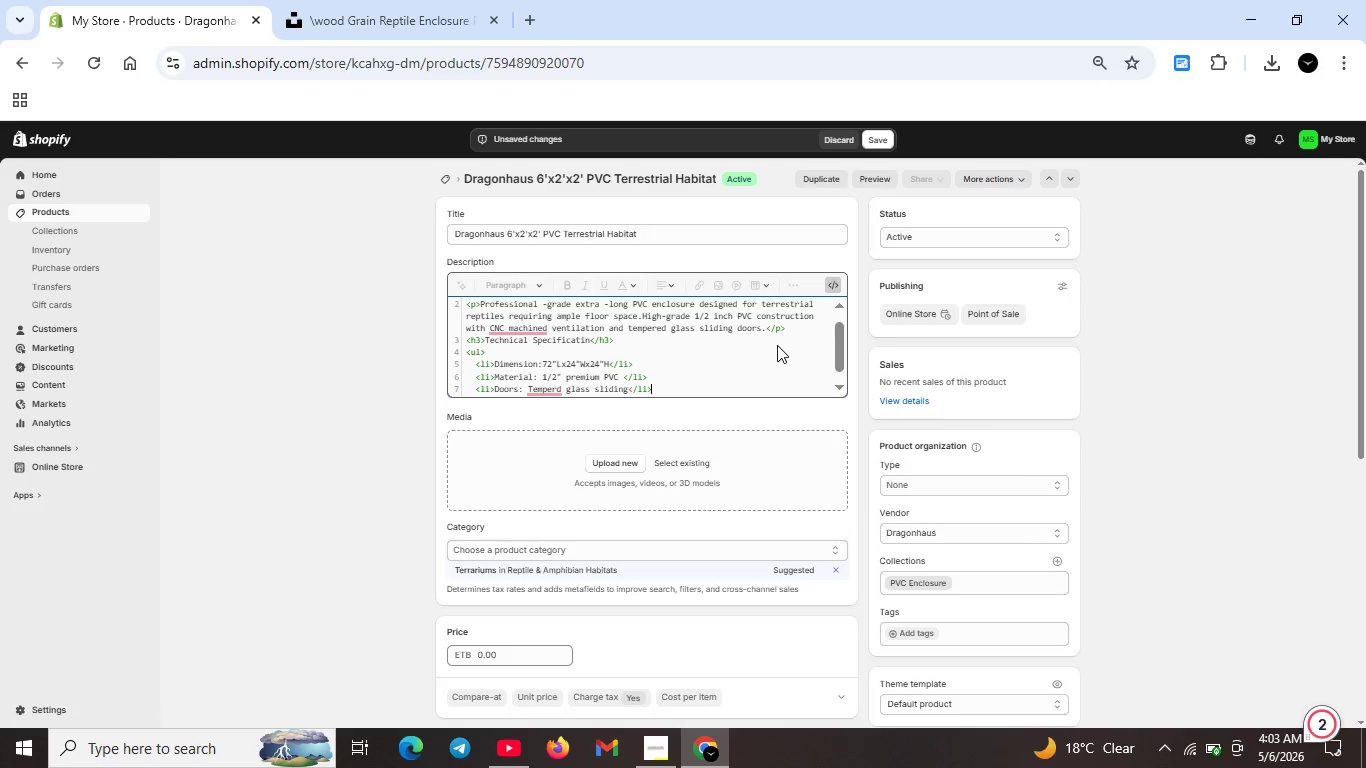 
 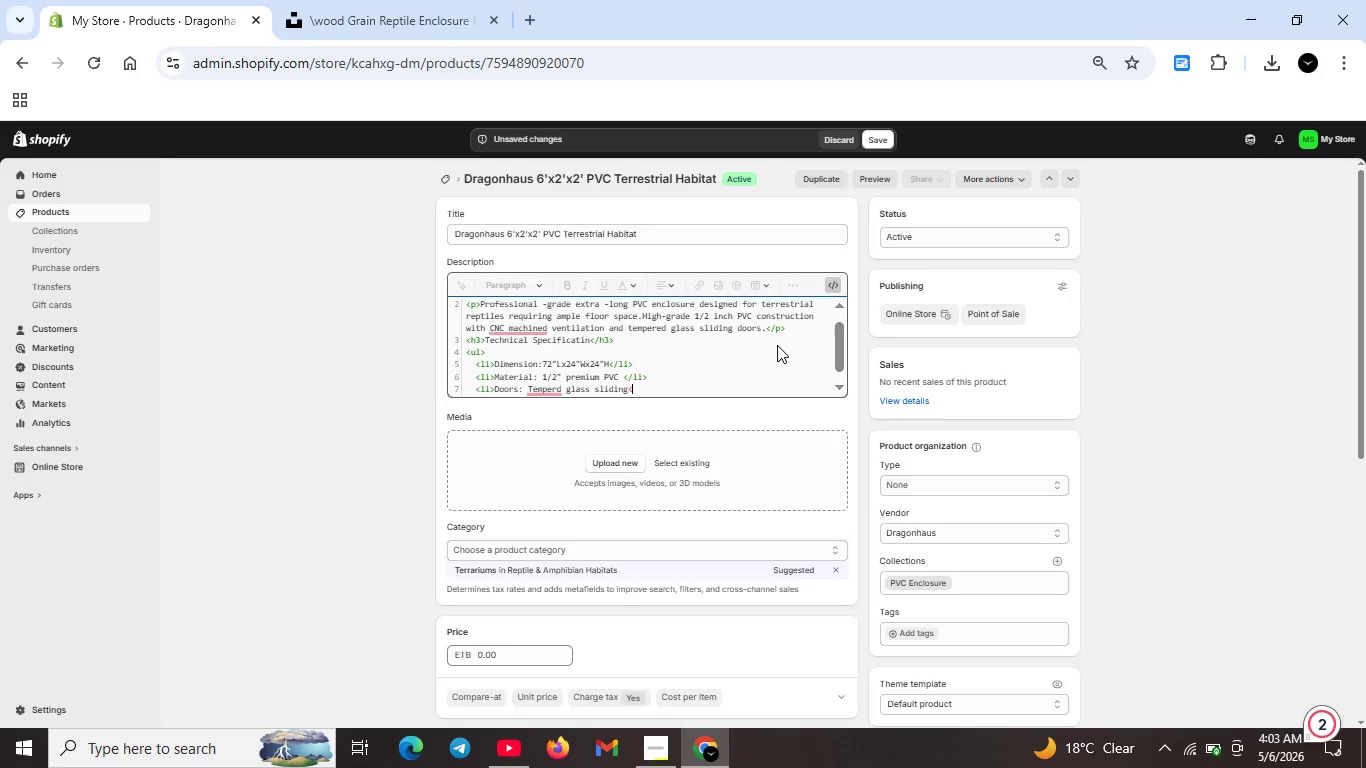 
key(Shift+Enter)
 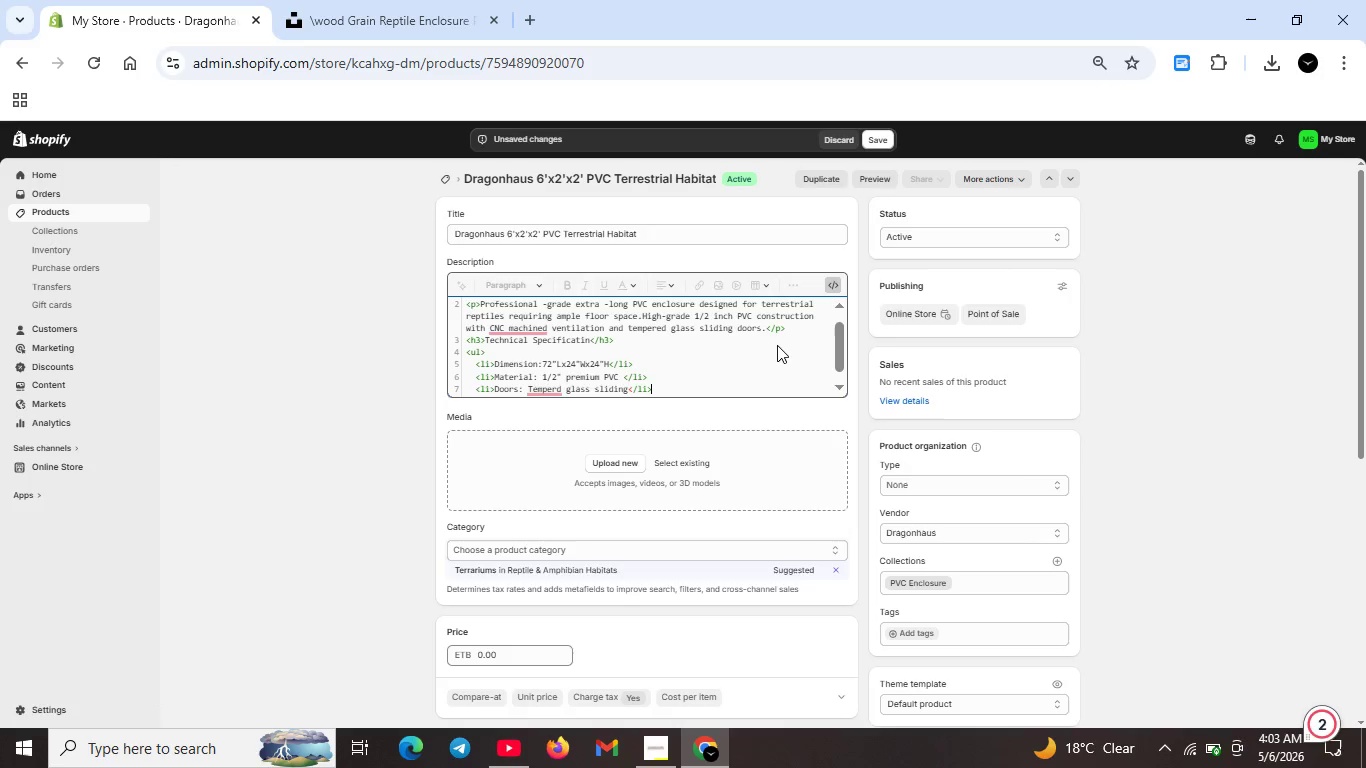 
type(<li>Ventilation: c)
key(Backspace)
type(CNC)
 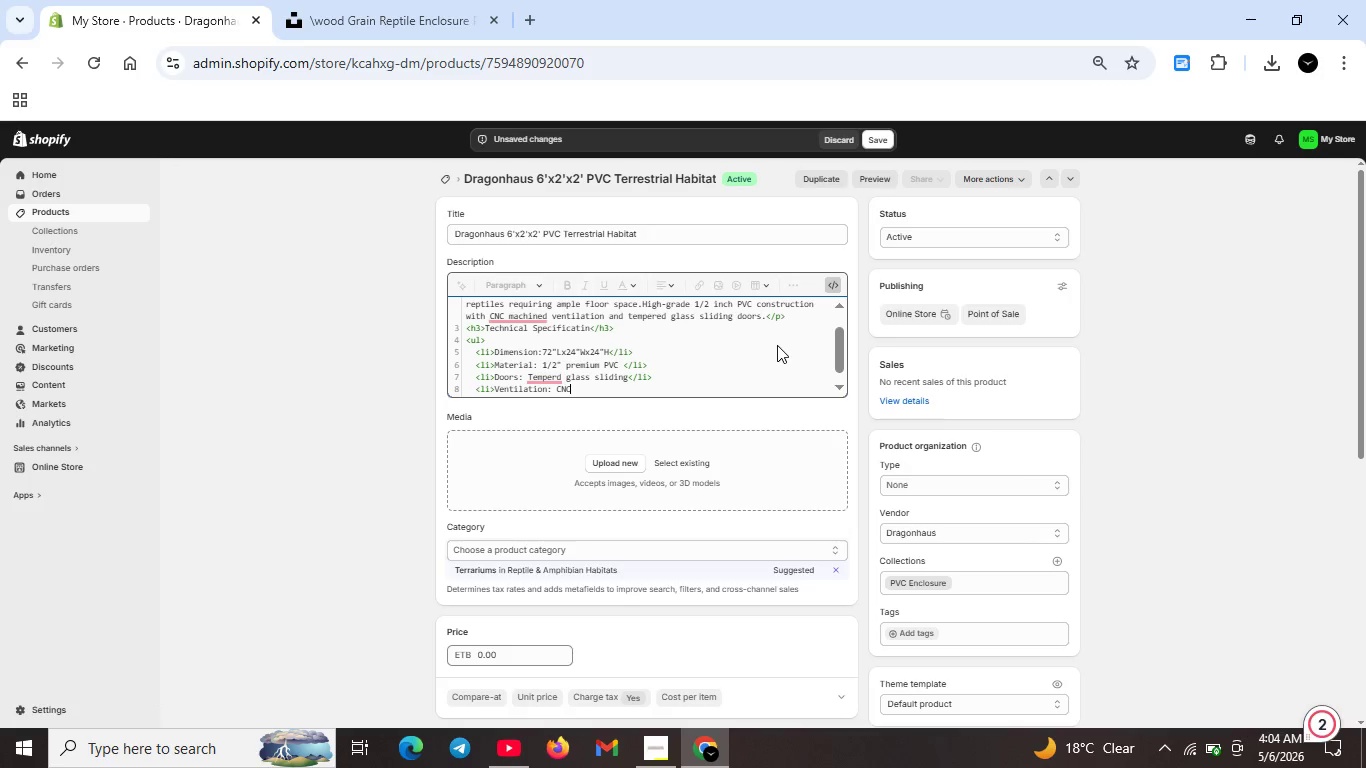 
key(ArrowLeft)
 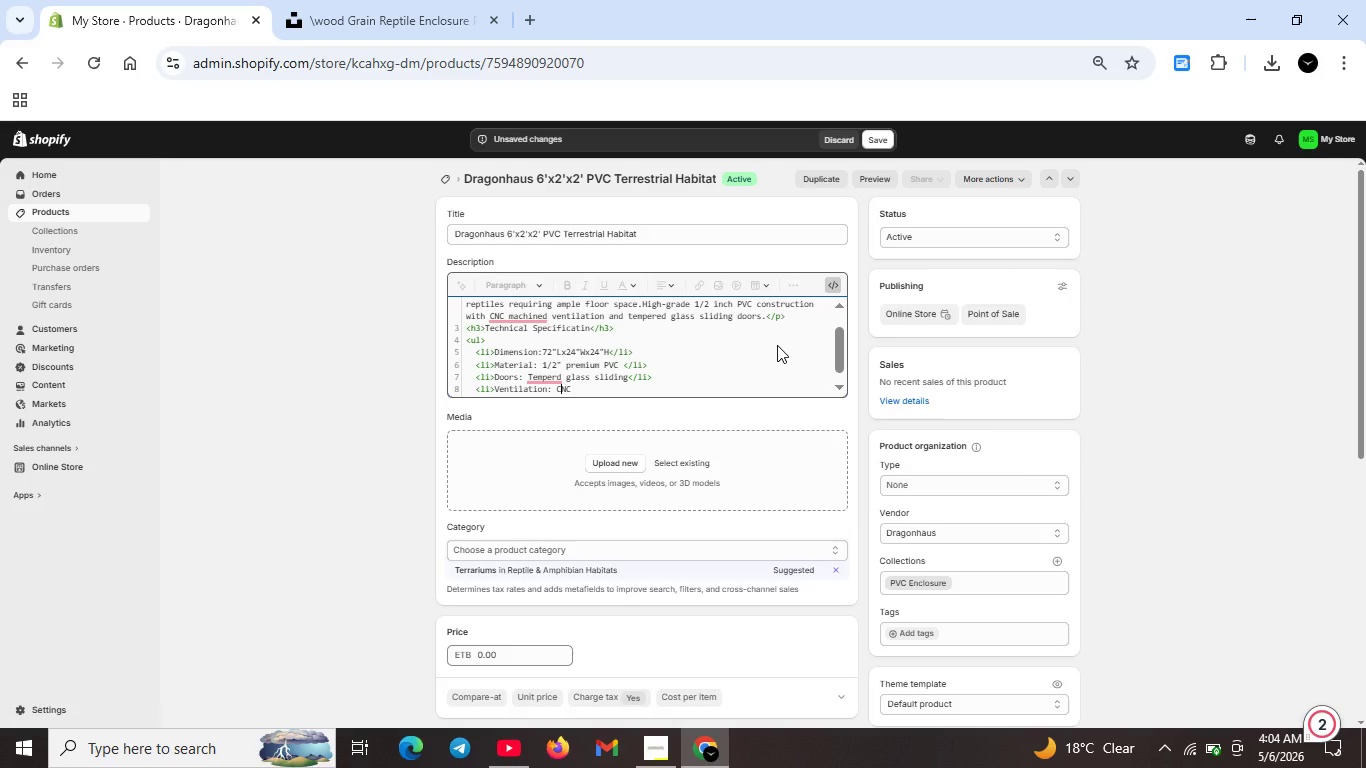 
key(ArrowLeft)
 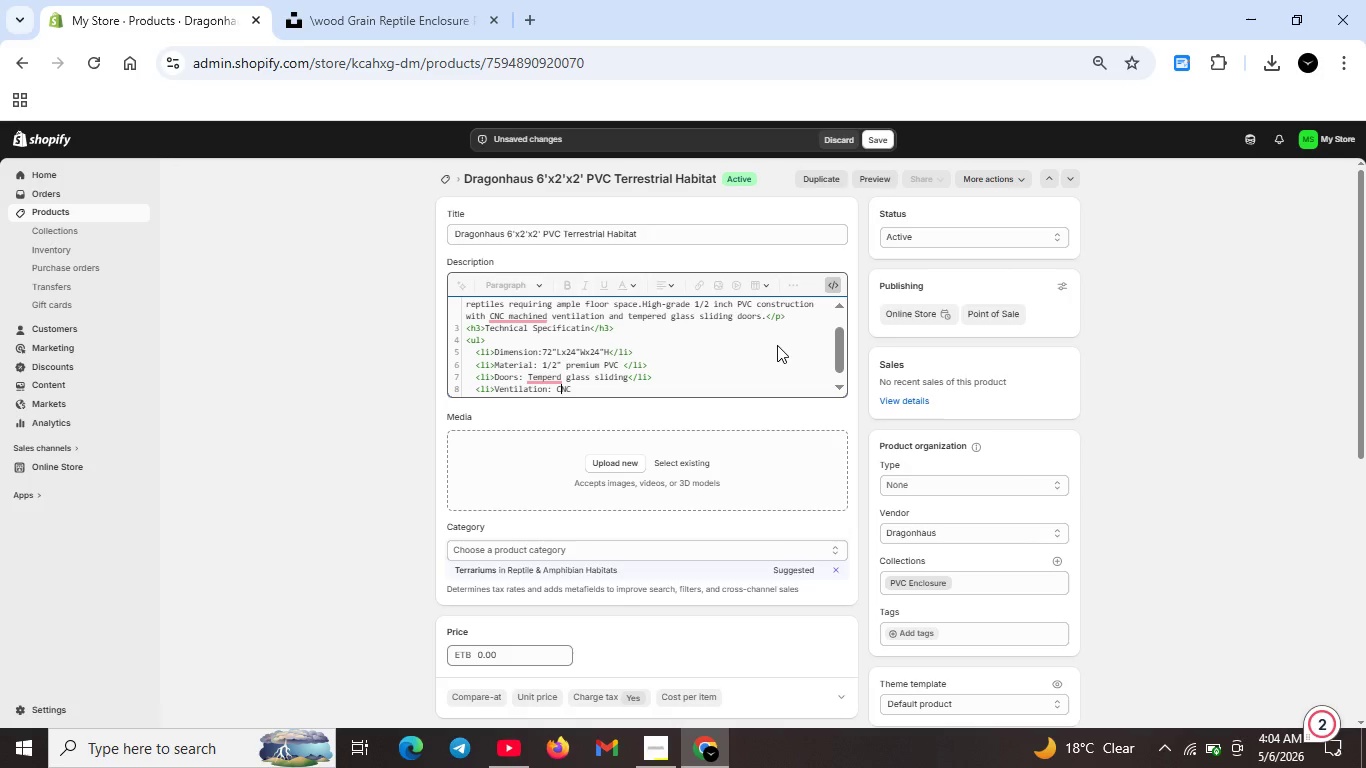 
key(ArrowLeft)
 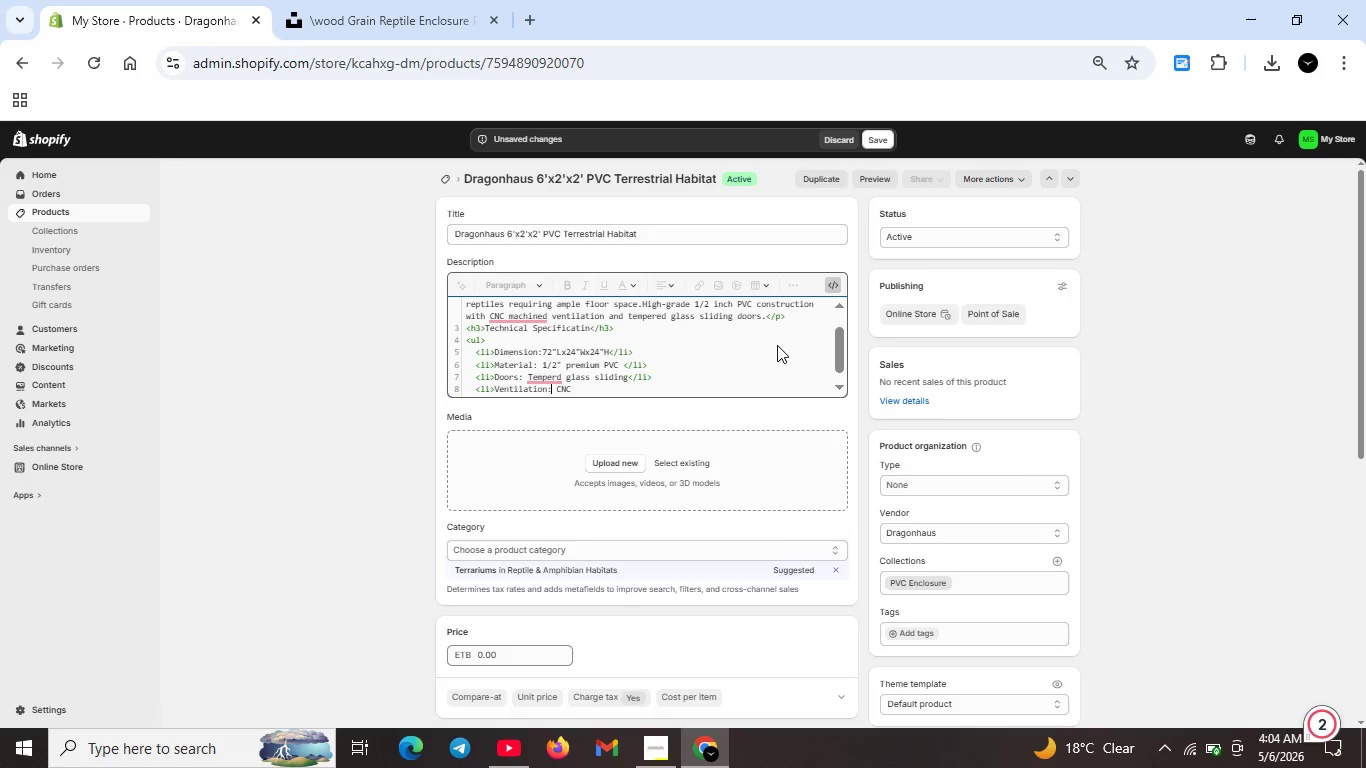 
key(ArrowLeft)
 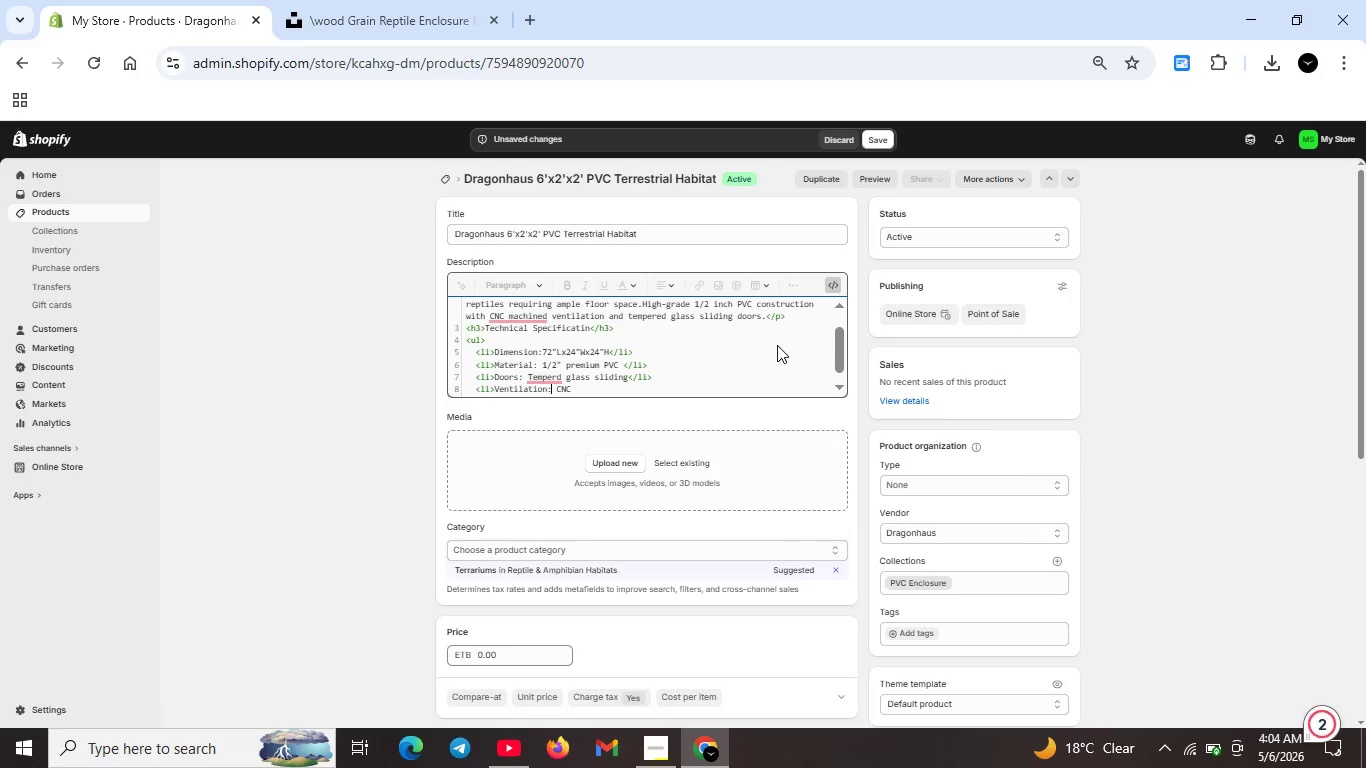 
key(ArrowLeft)
 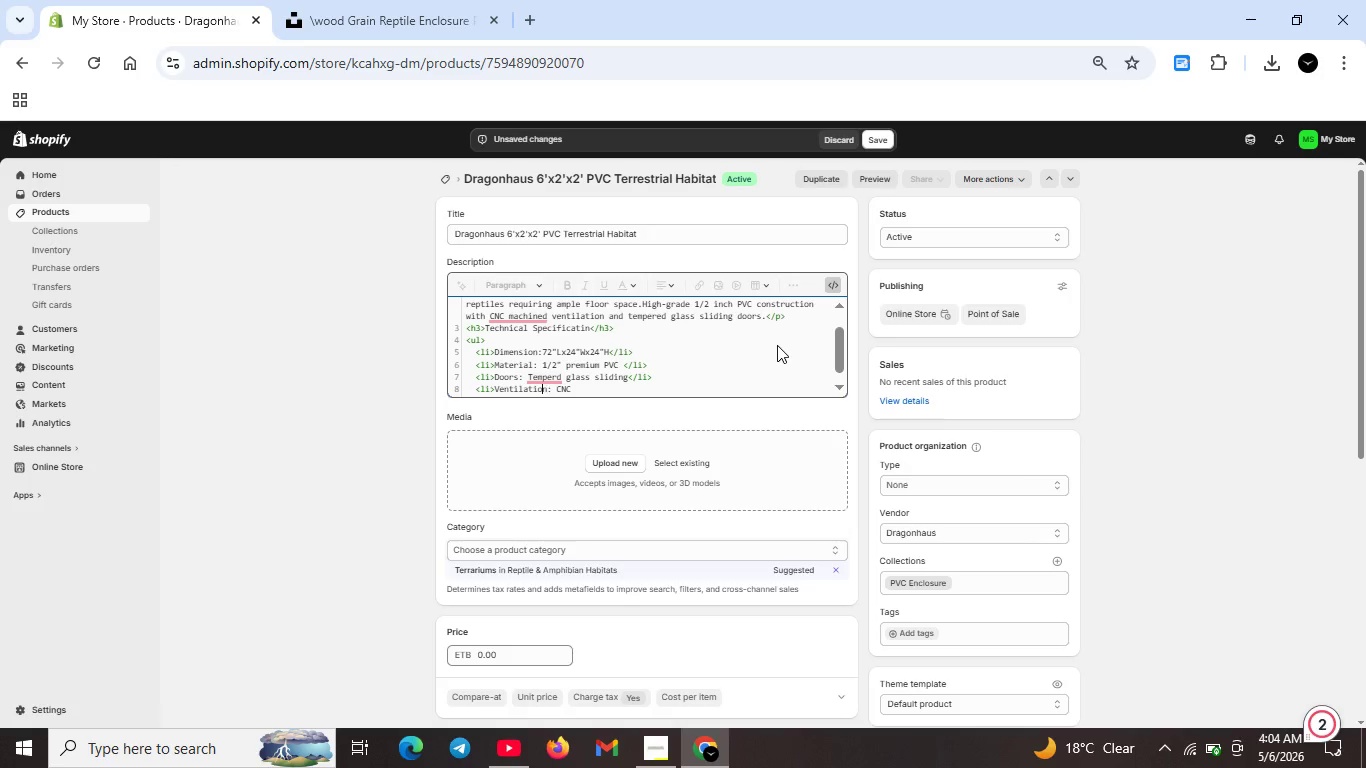 
key(ArrowLeft)
 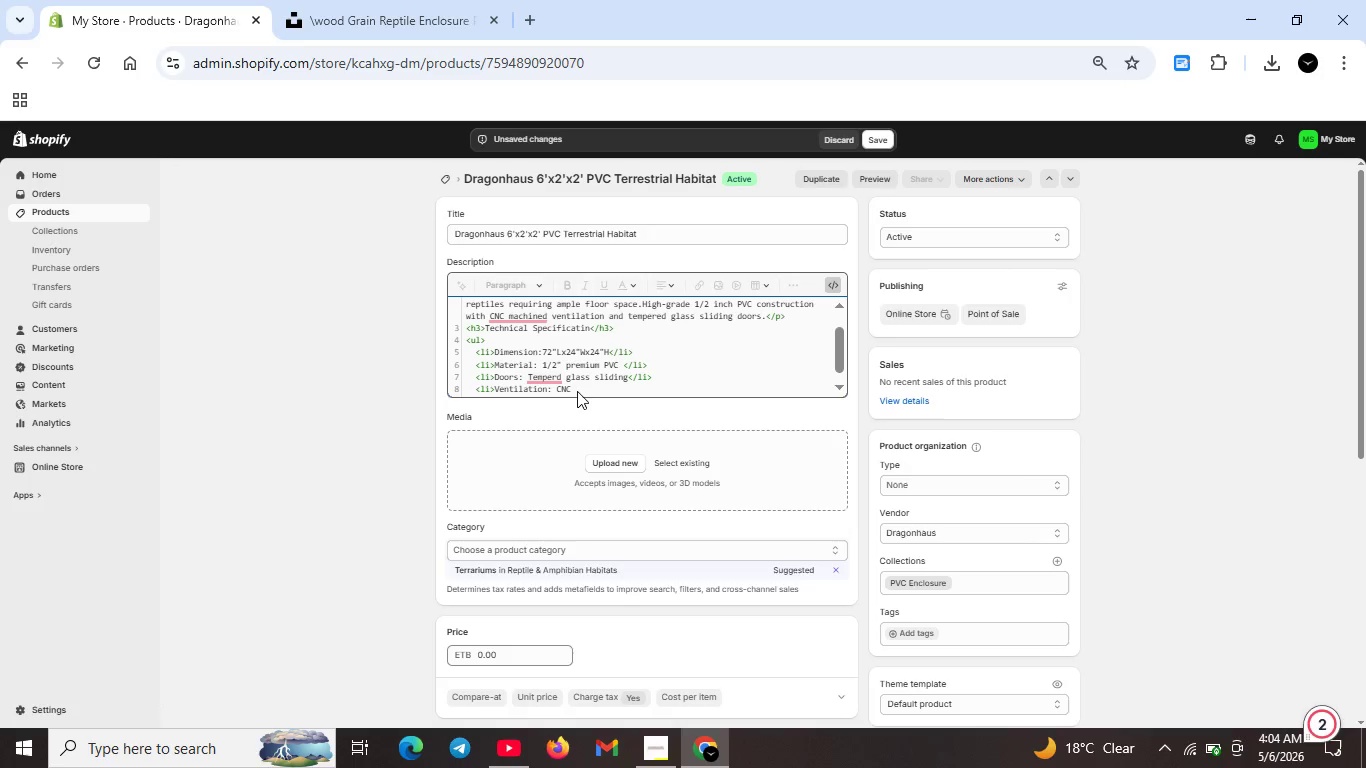 
left_click([548, 374])
 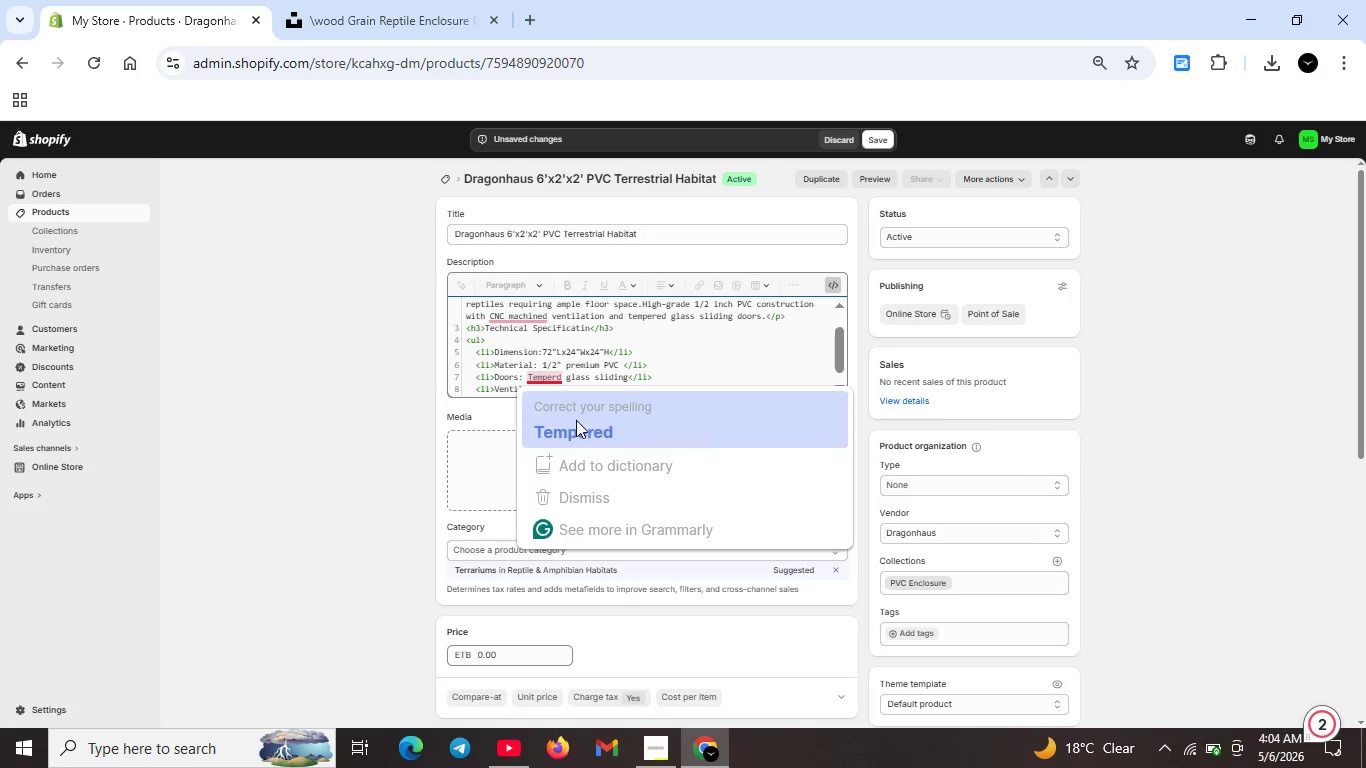 
left_click([576, 423])
 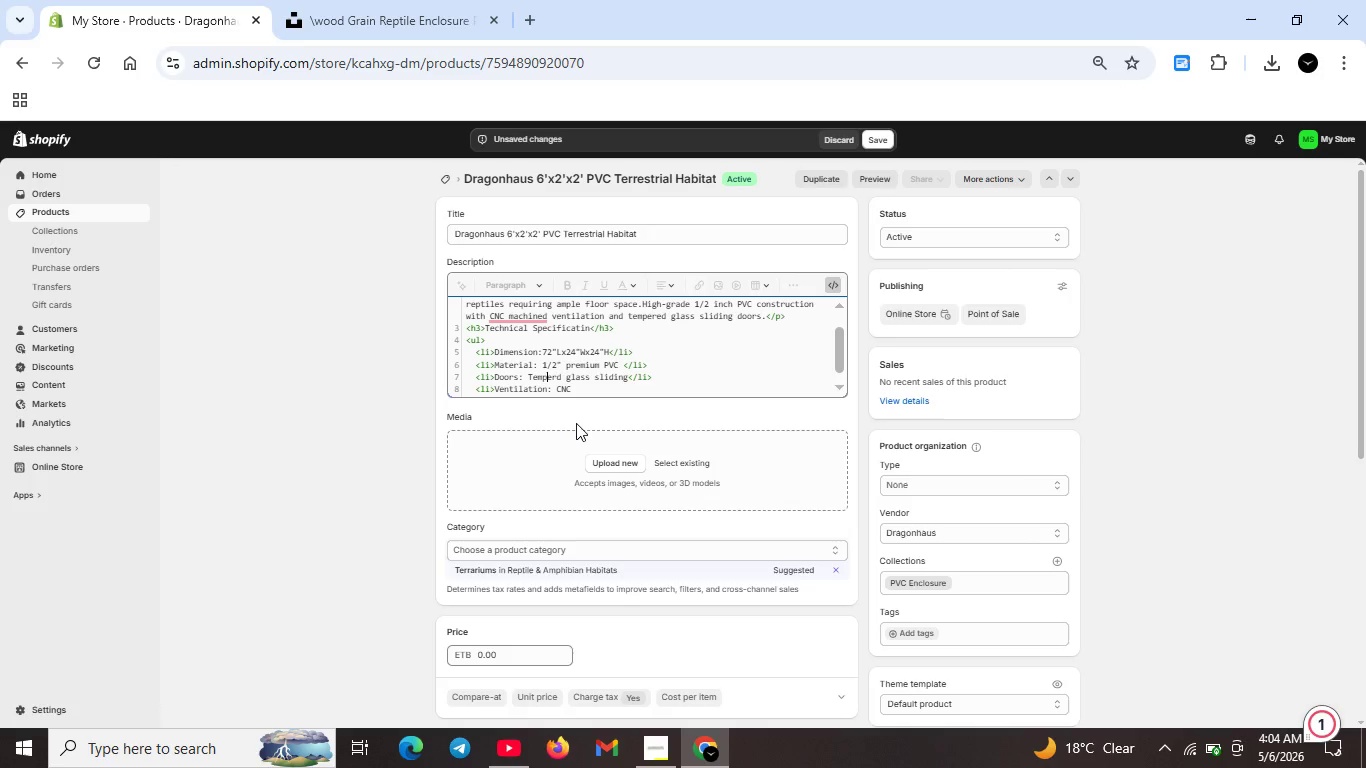 
key(Unknown)
 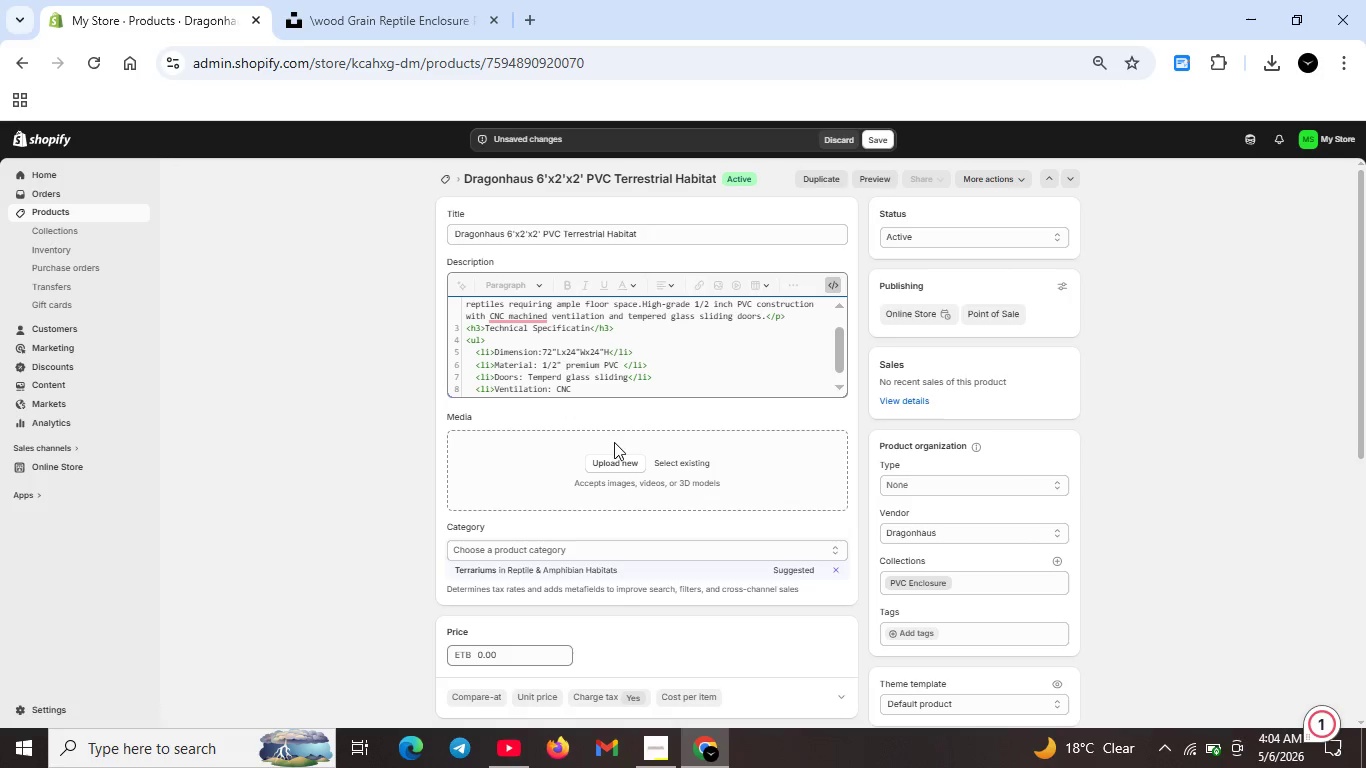 
hold_key(key=Unknown, duration=2.77)
 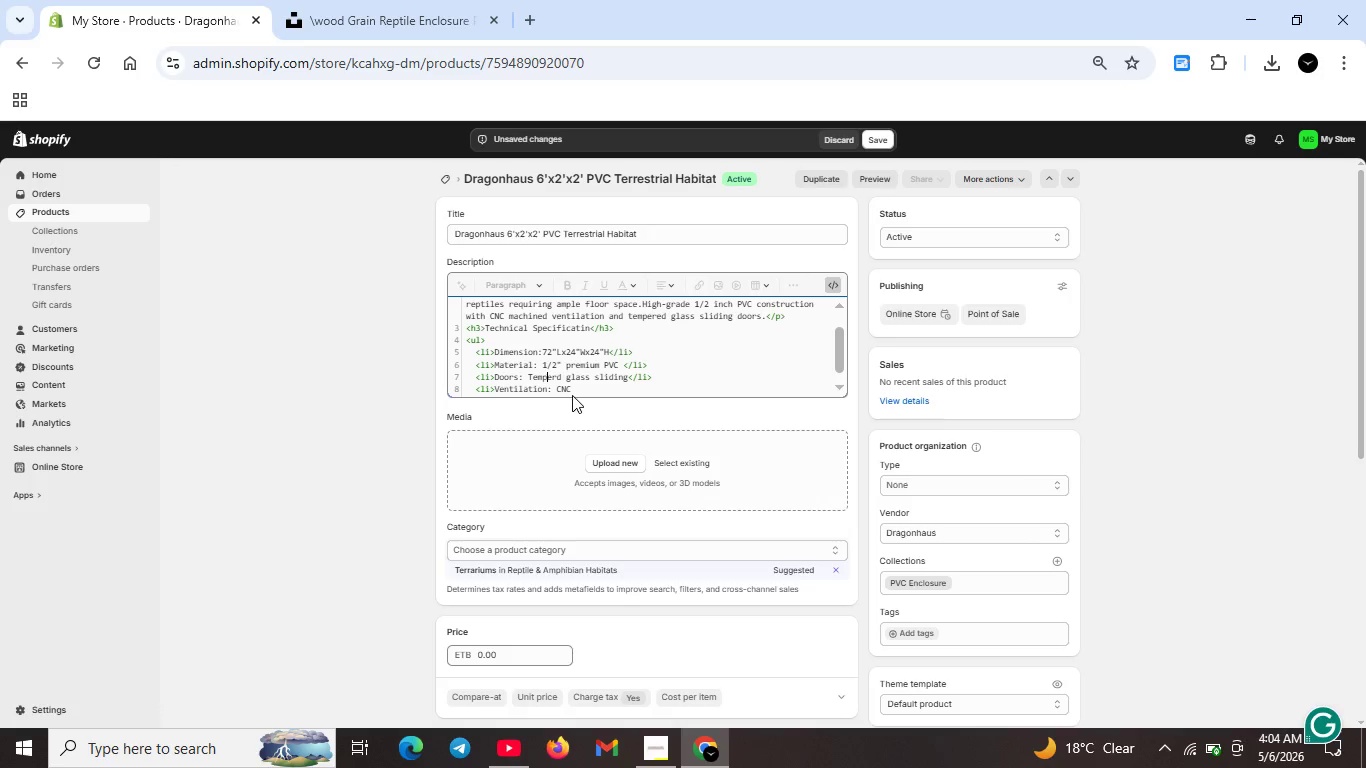 
left_click([519, 318])
 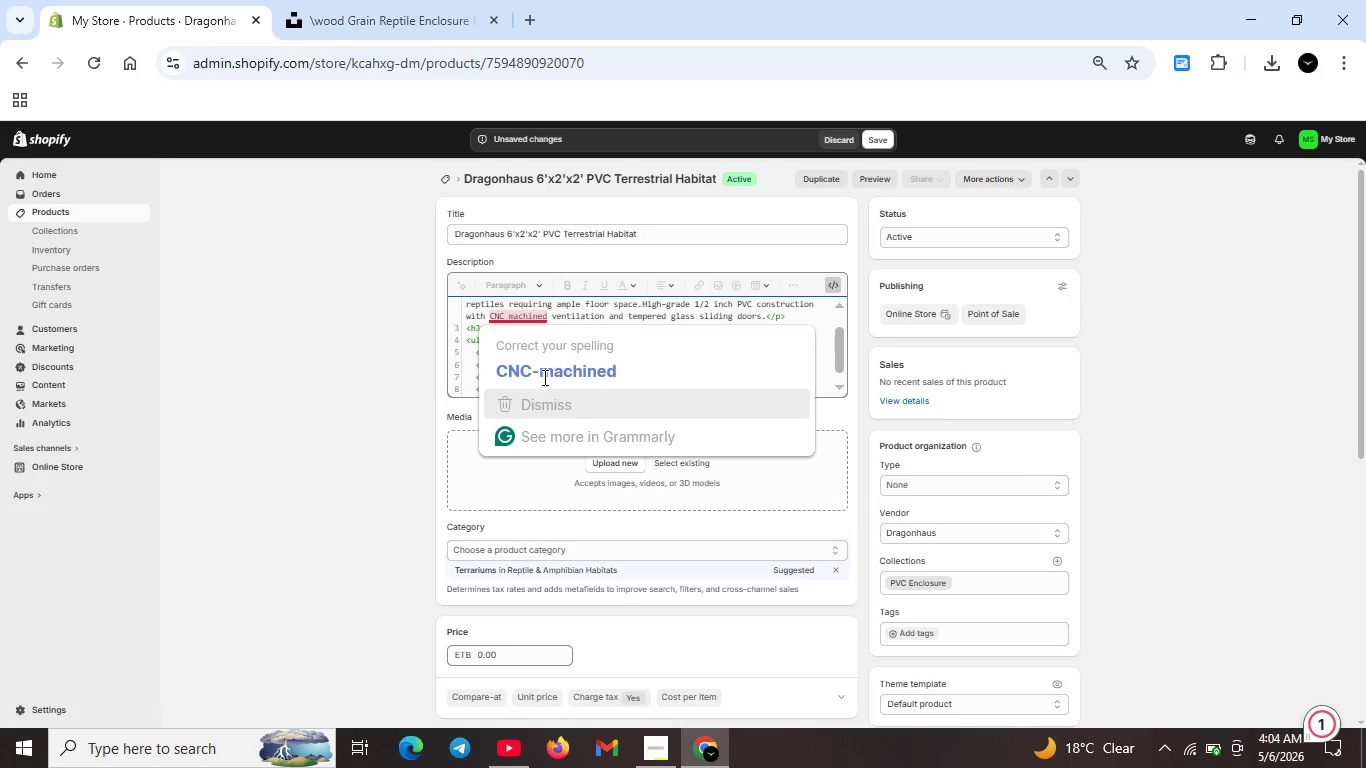 
left_click([543, 376])
 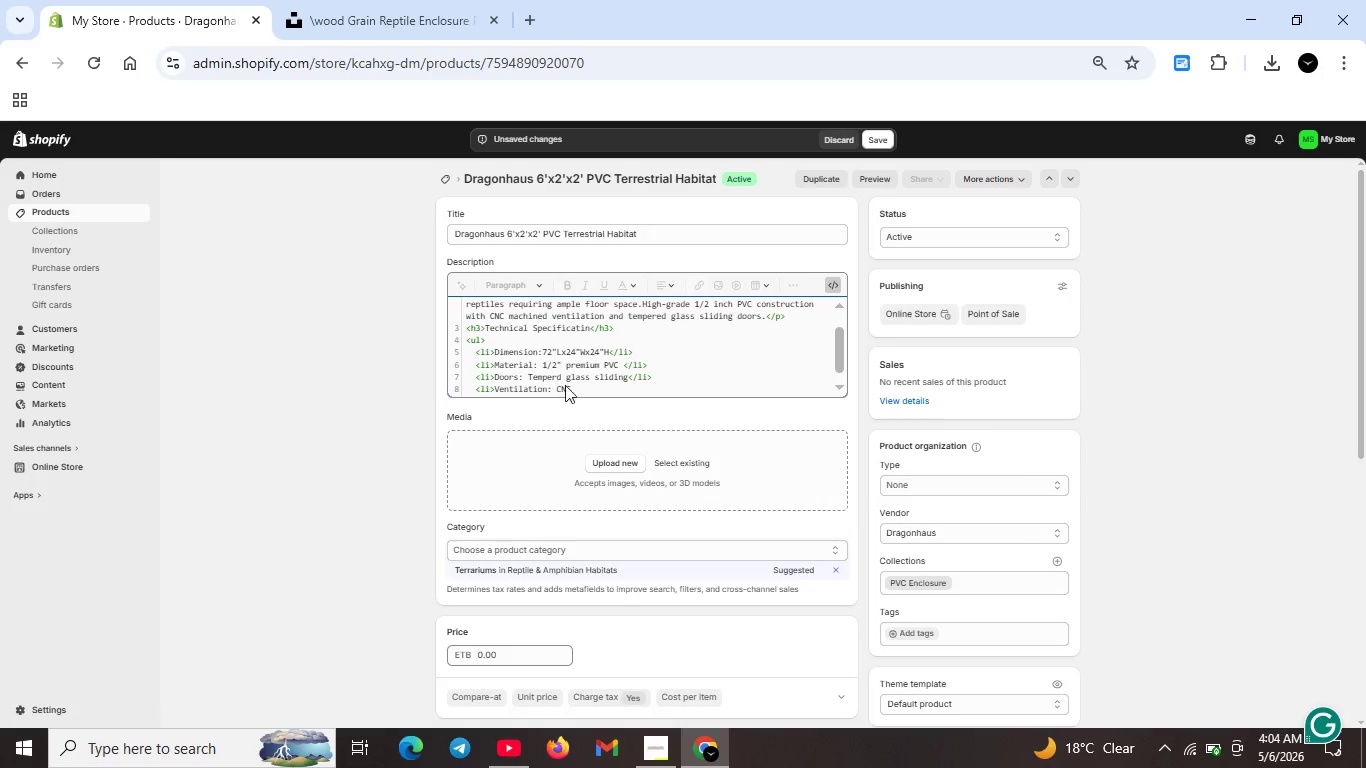 
hold_key(key=Unknown, duration=8.33)
 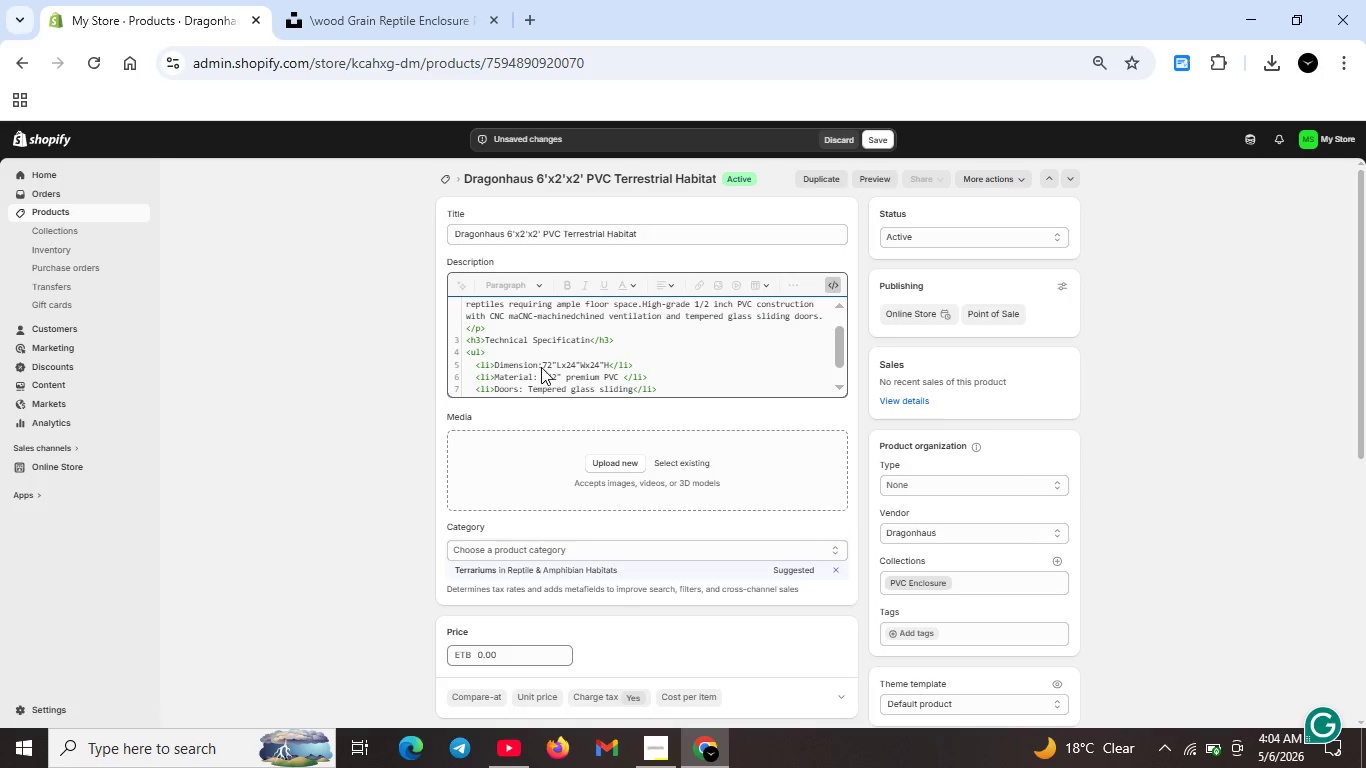 
left_click([572, 395])
 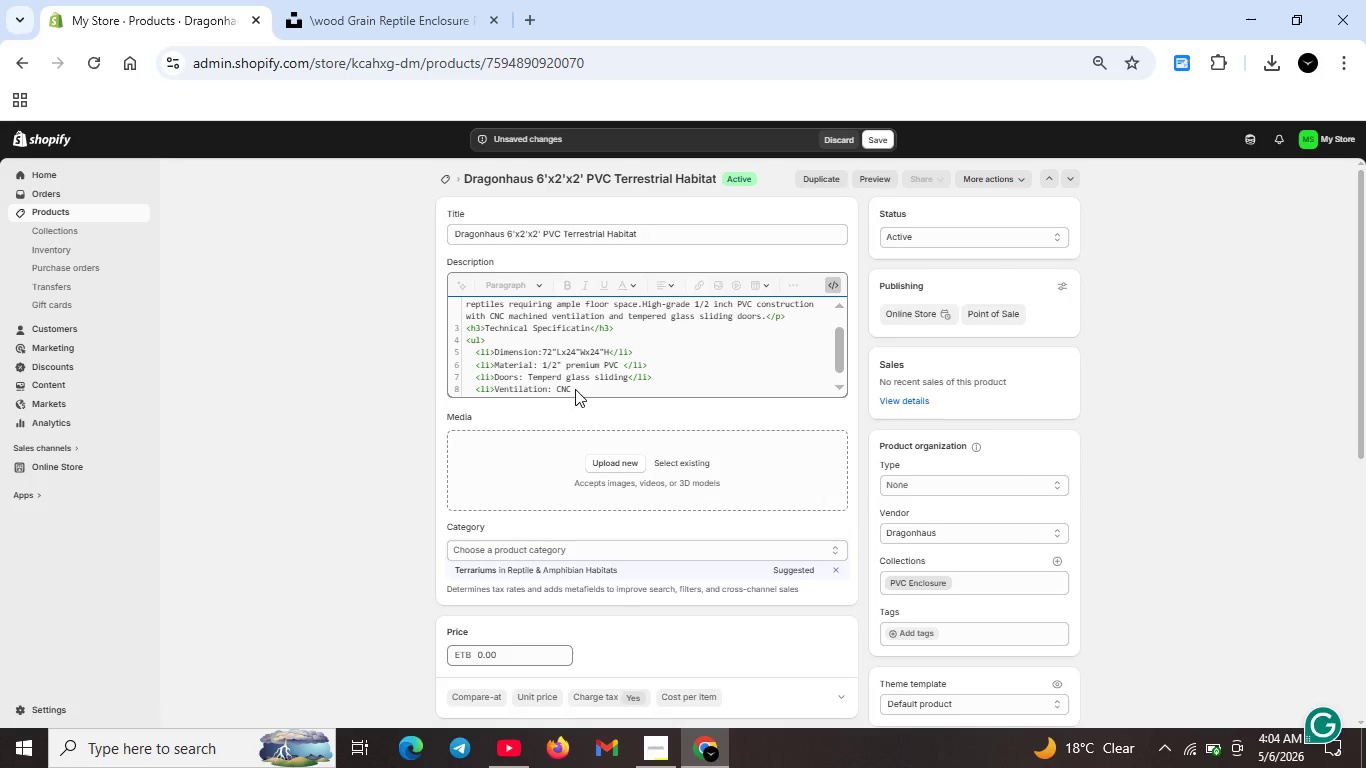 
left_click([575, 389])
 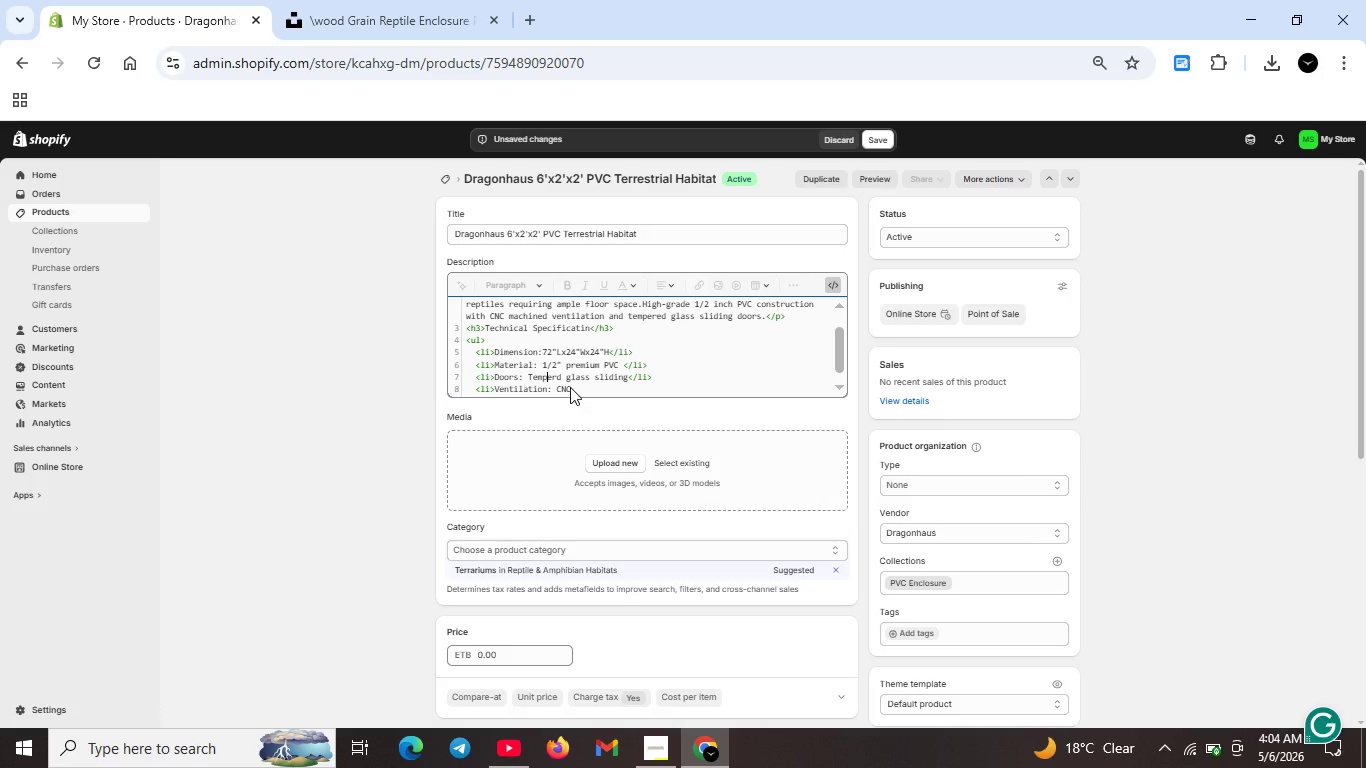 
left_click([570, 387])
 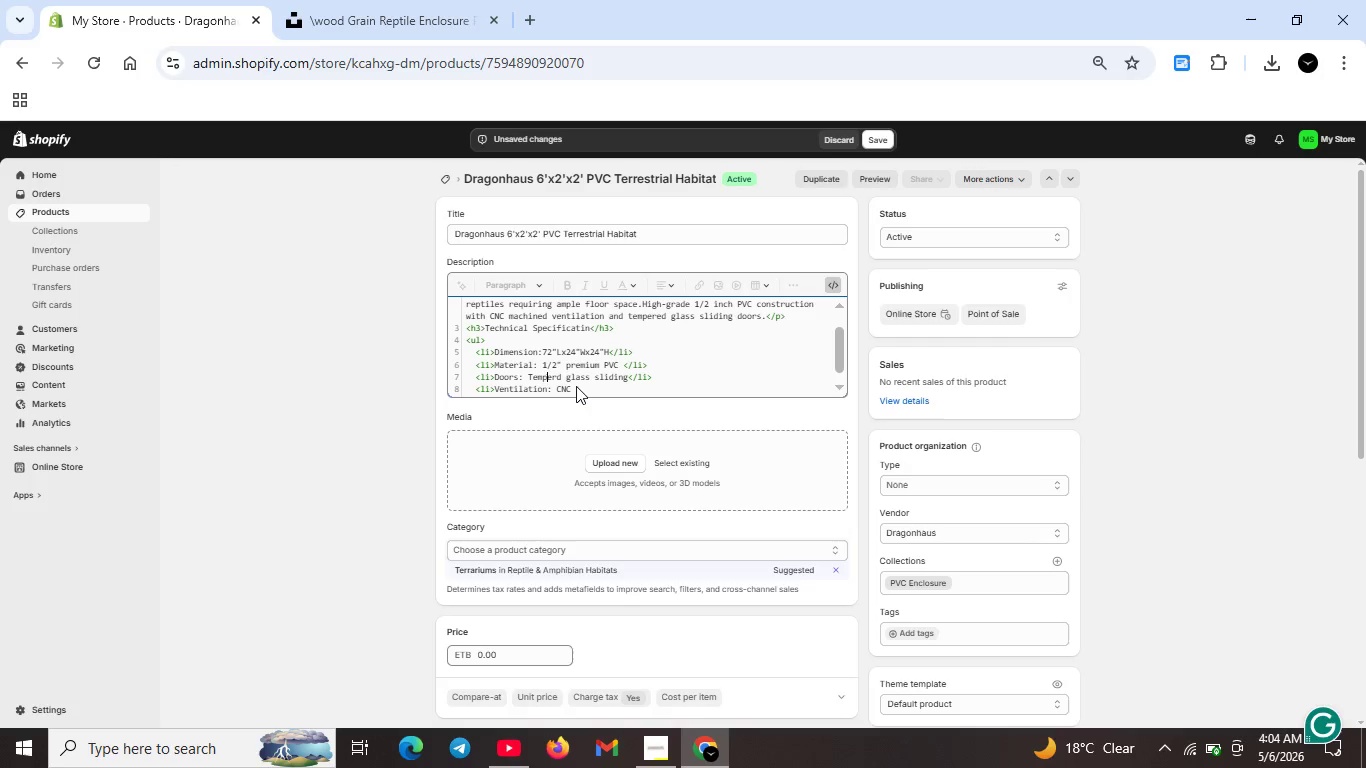 
left_click([576, 386])
 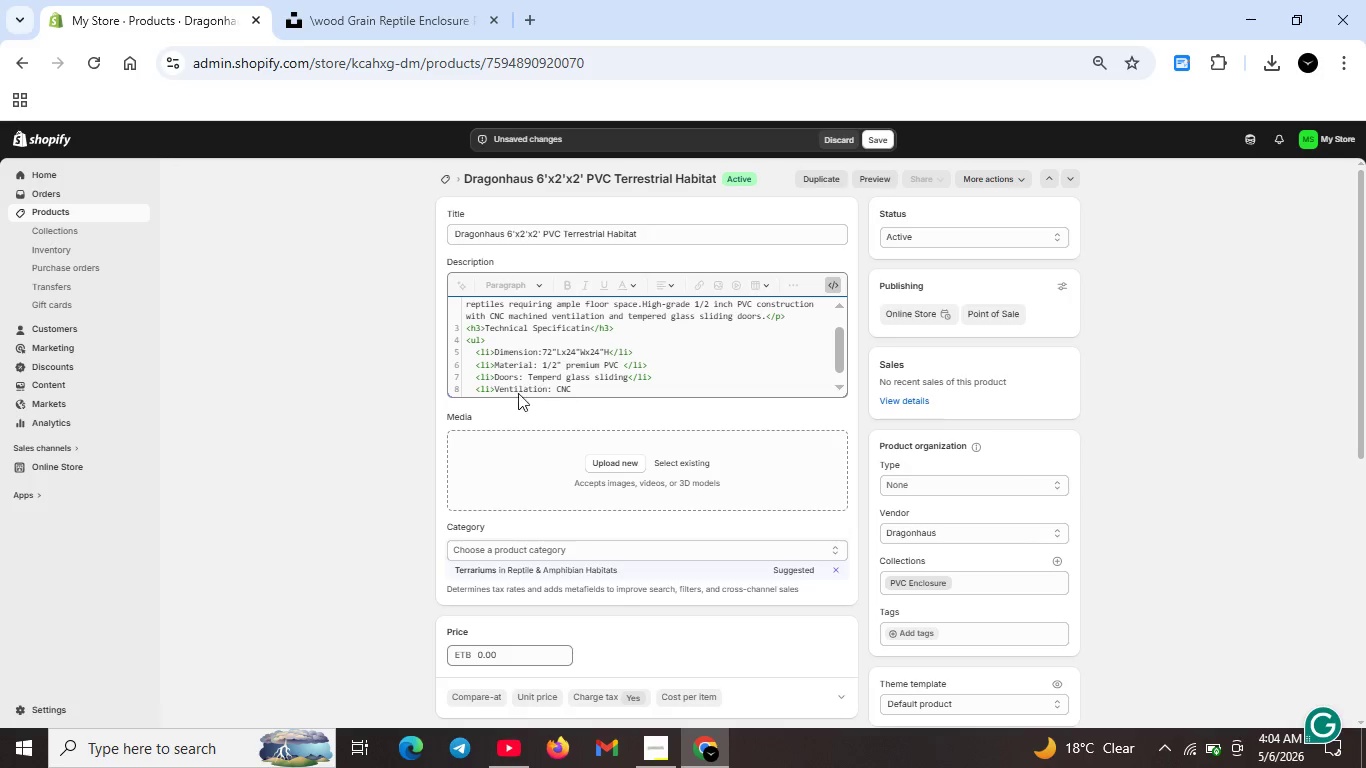 
left_click([509, 395])
 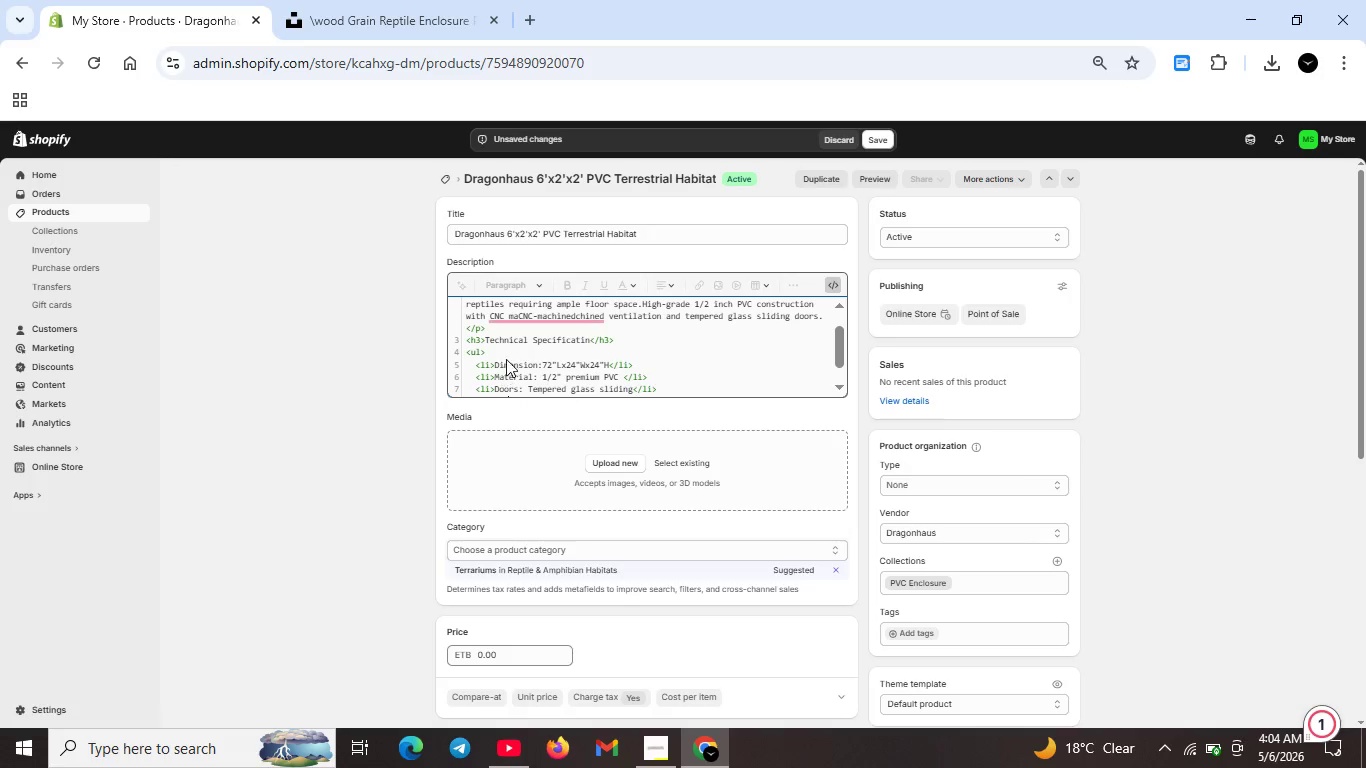 
left_click([521, 320])
 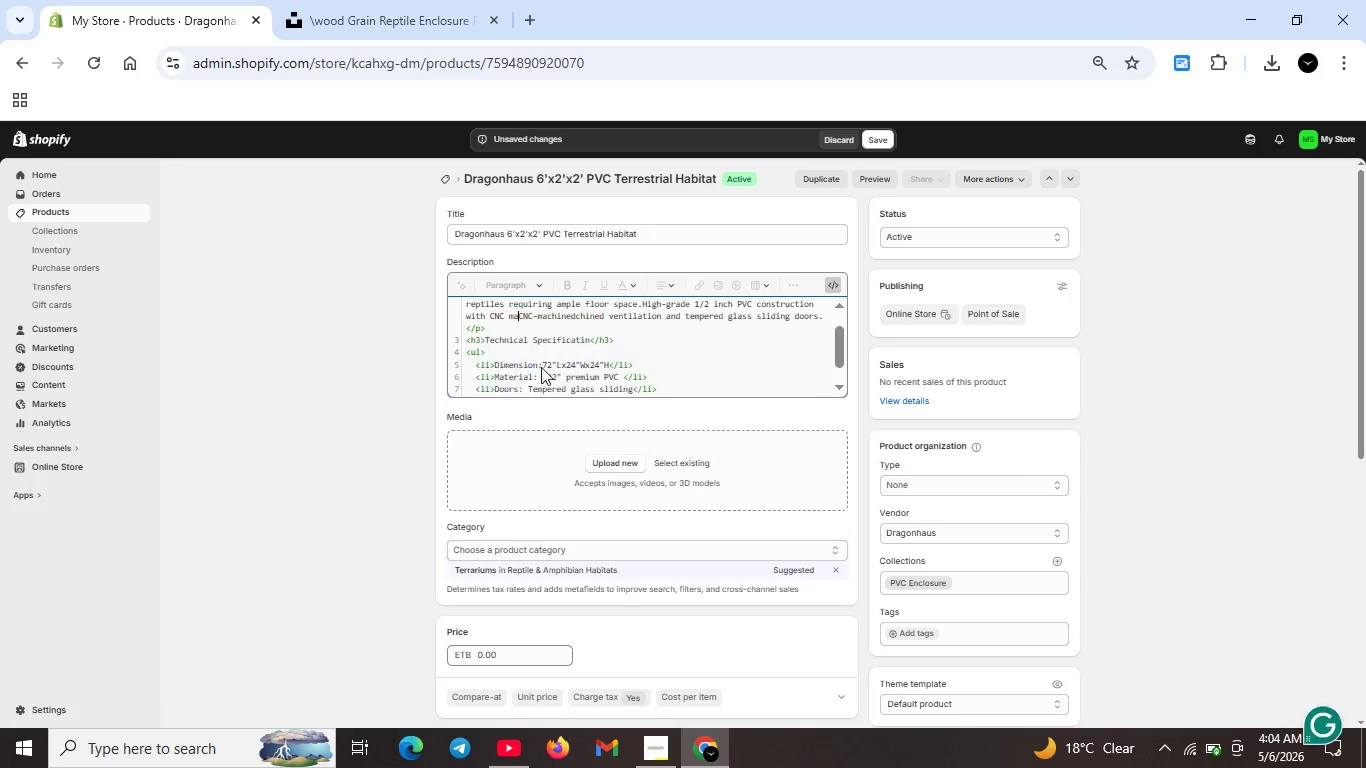 
scroll: coordinate [572, 339], scroll_direction: down, amount: 1.0
 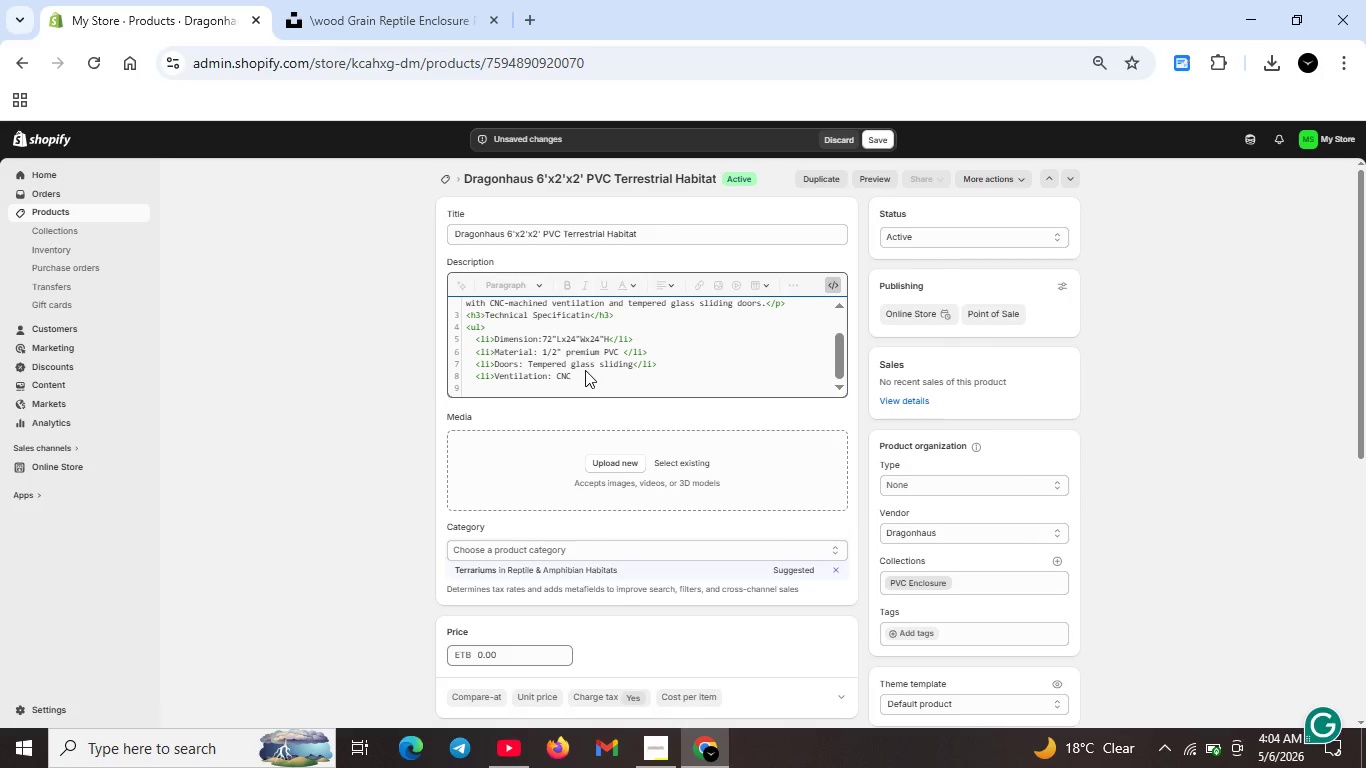 
left_click([585, 370])
 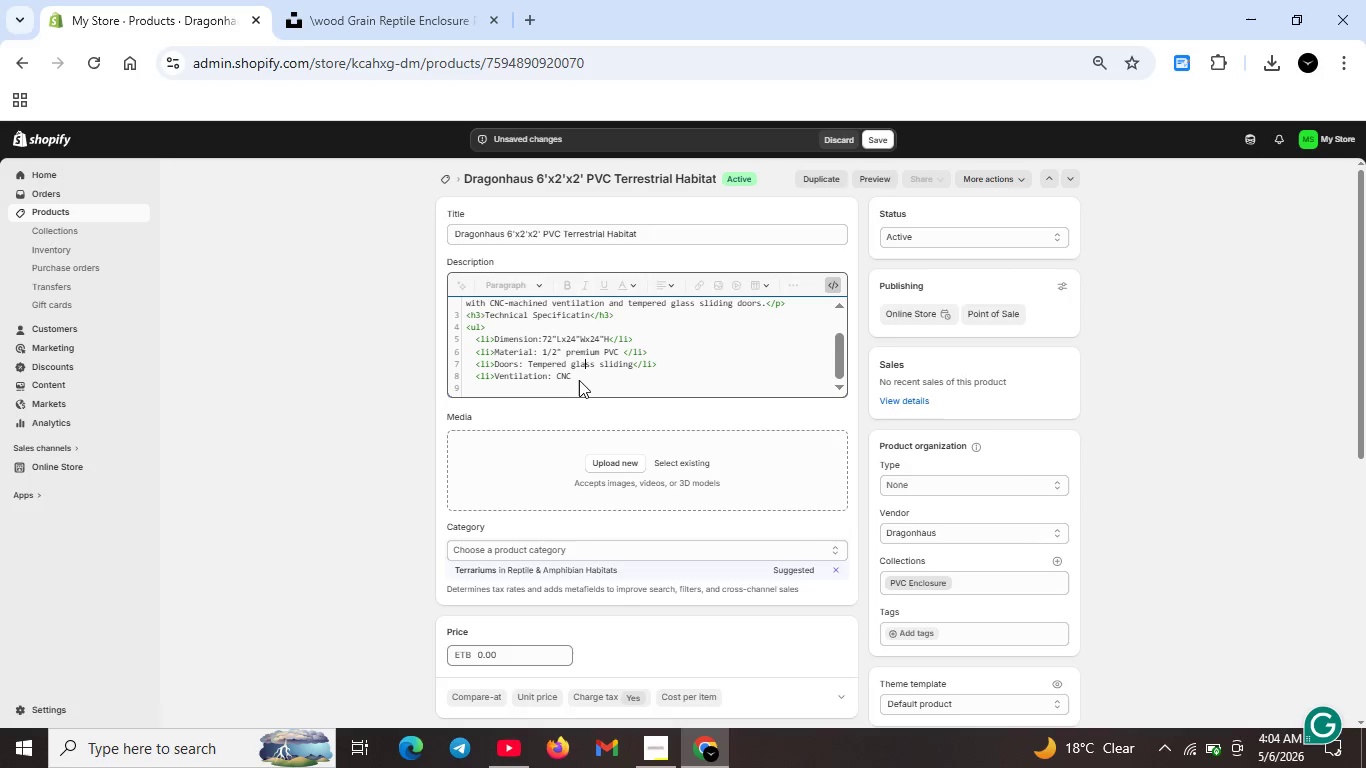 
left_click([579, 380])
 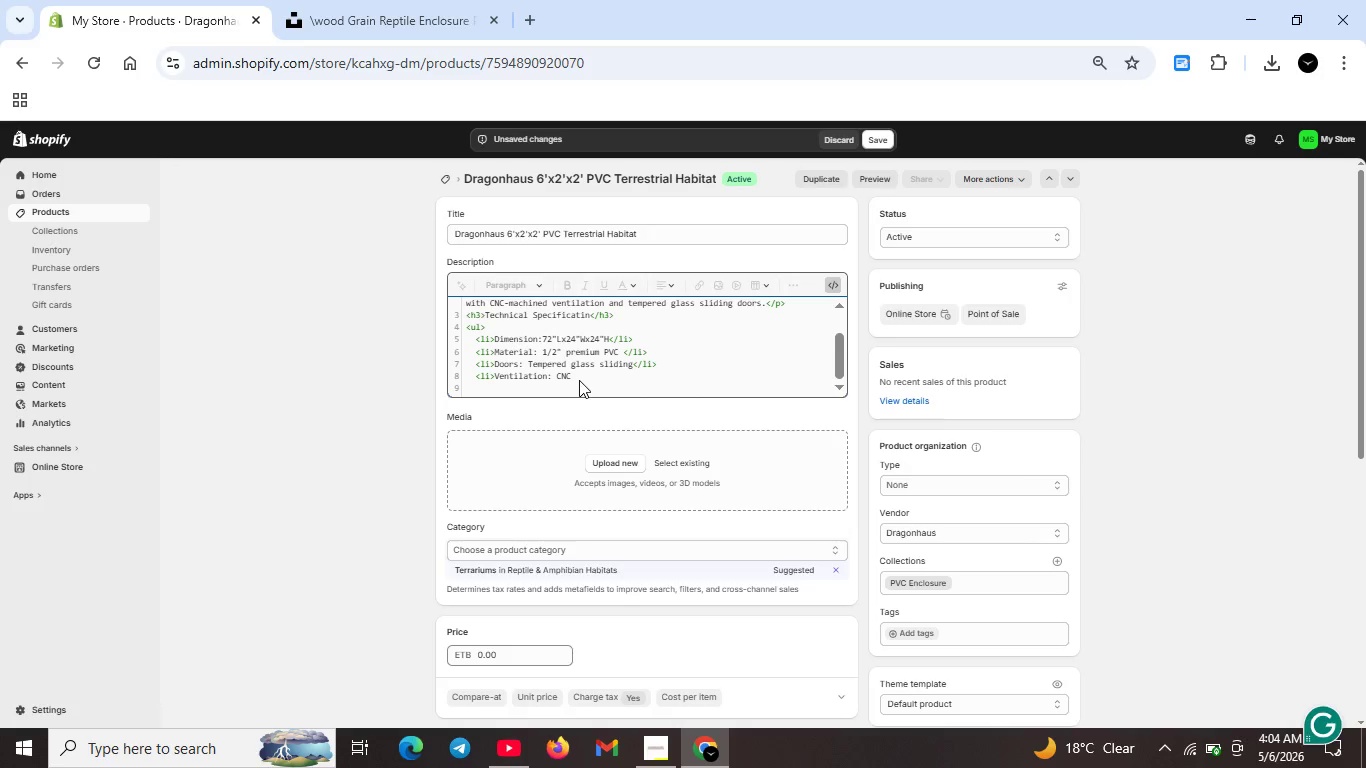 
type( machined side and rear vents</li>)
 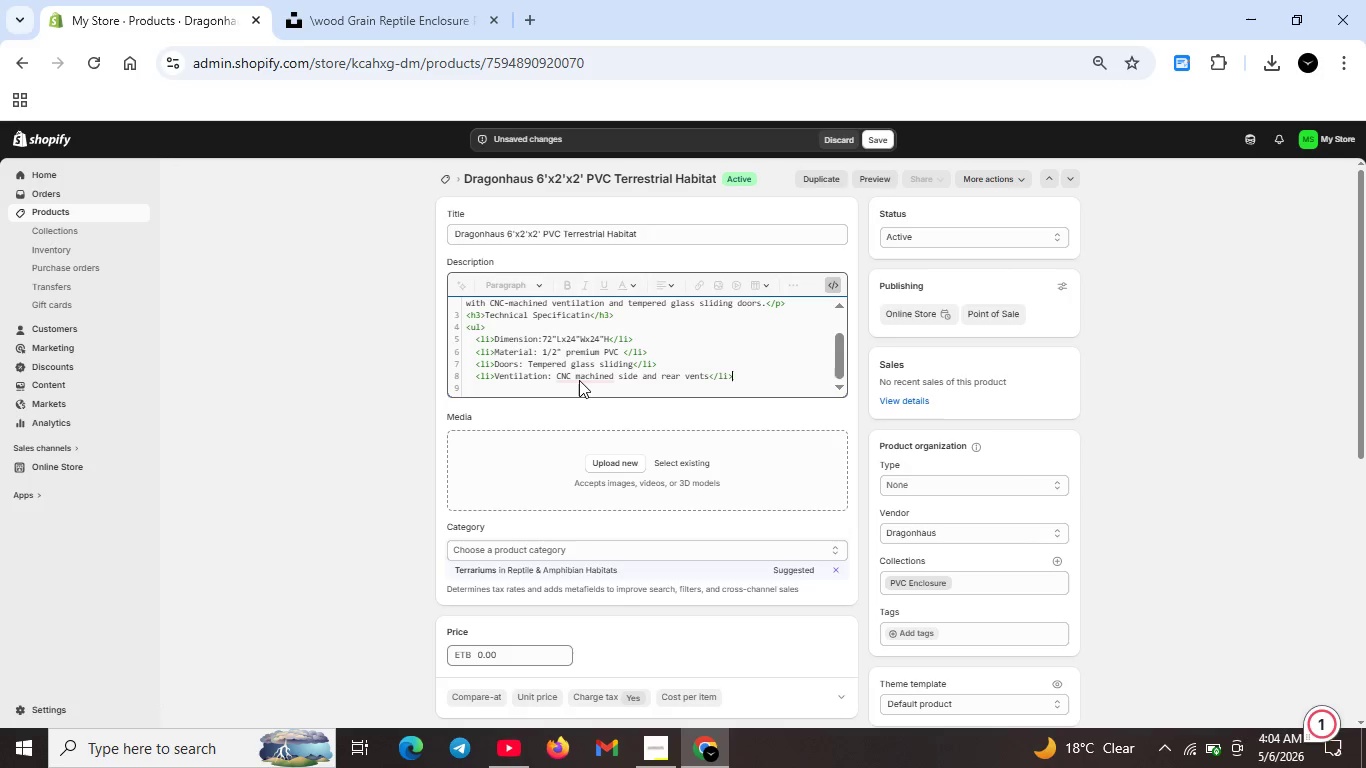 
 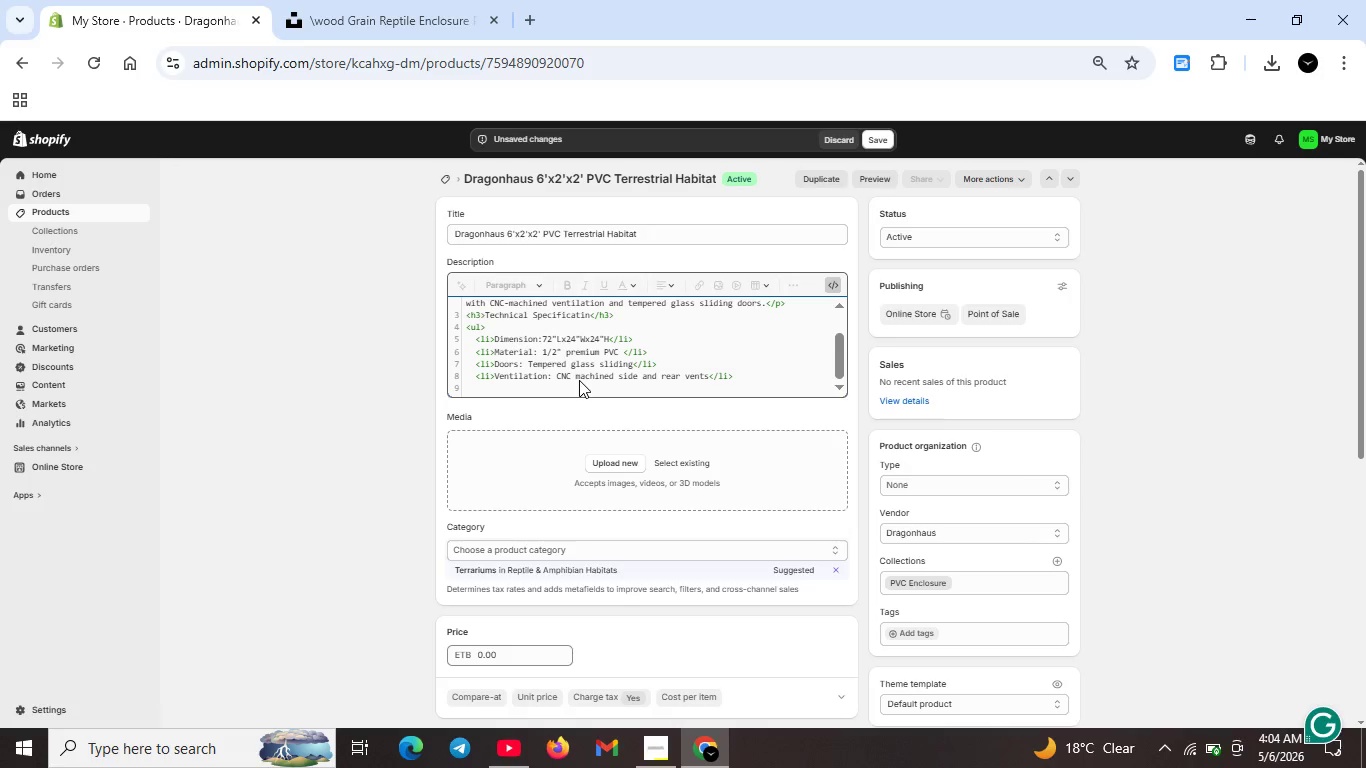 
key(Shift+Enter)
 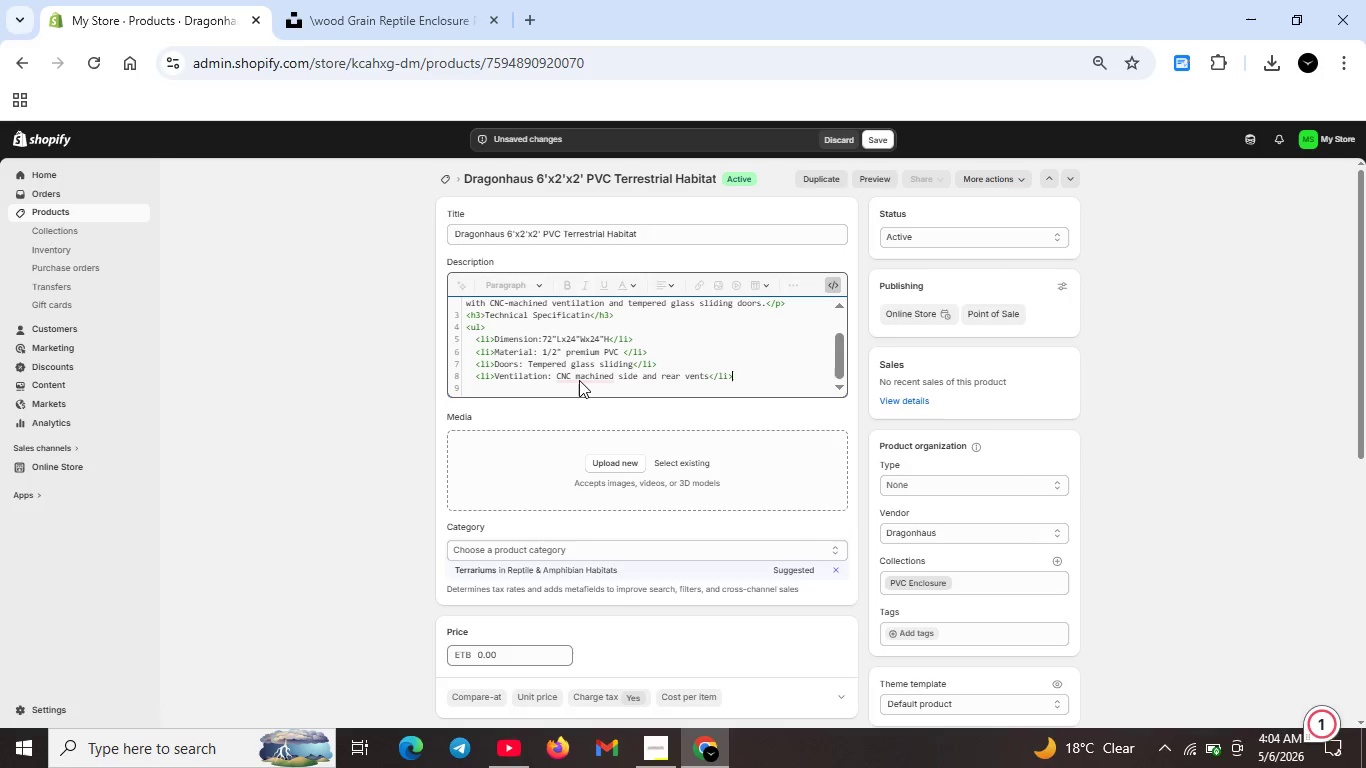 
type(<li>Weight: 85 lbs</li>)
 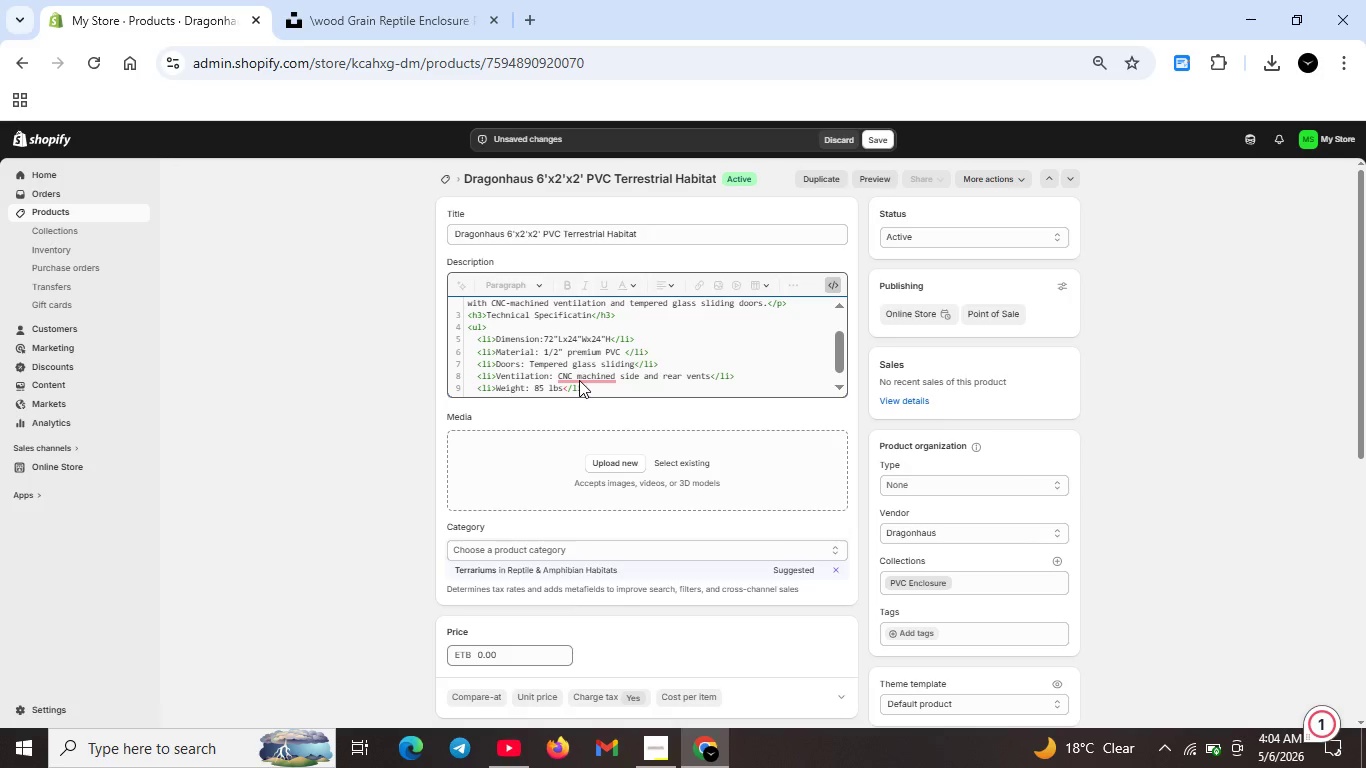 
 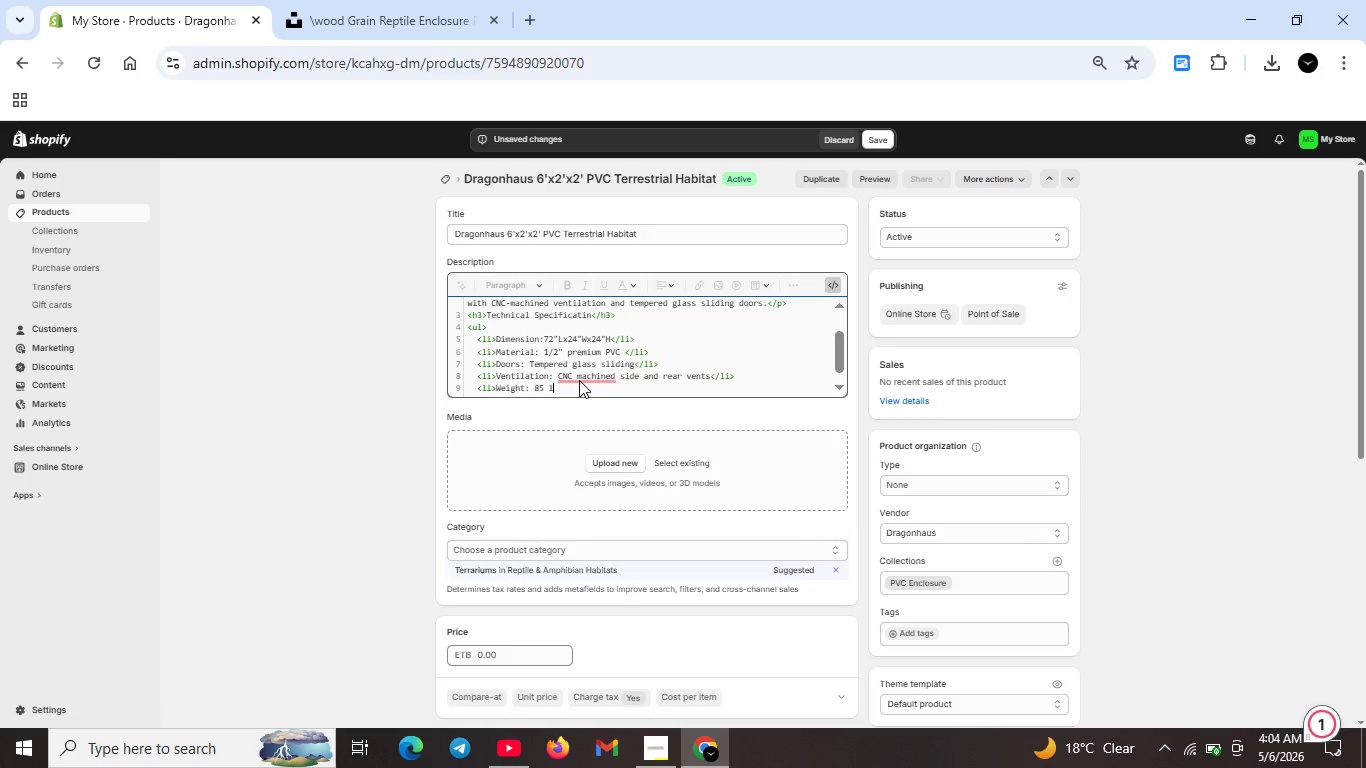 
key(Shift+Enter)
 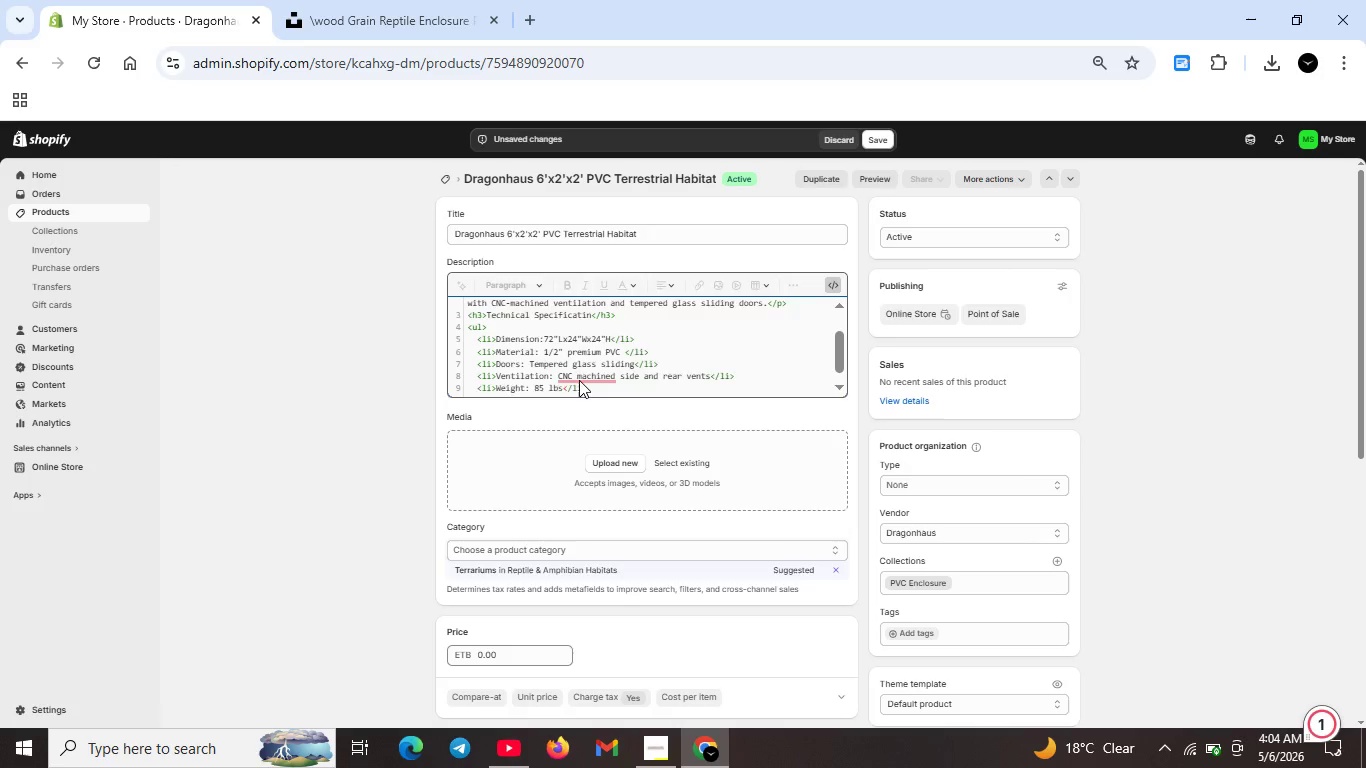 
type(</ul>)
 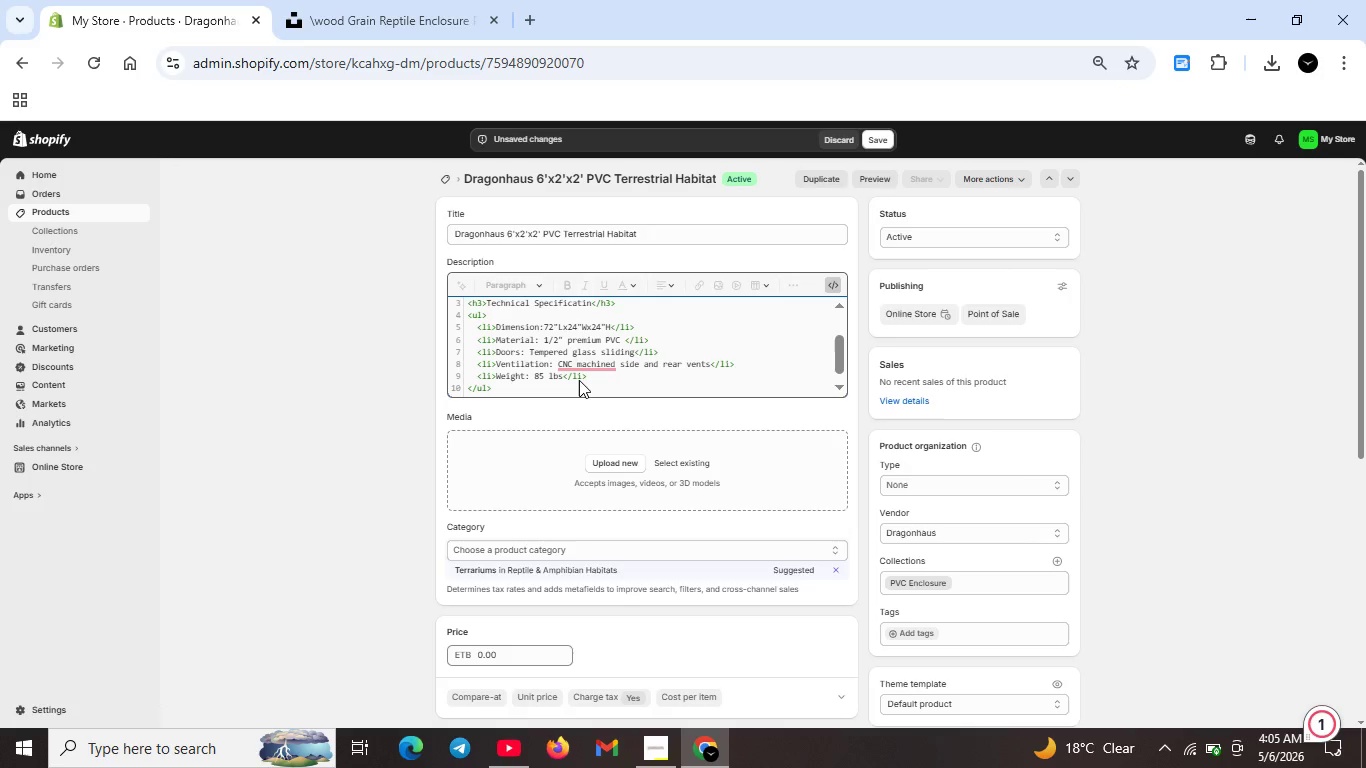 
key(Shift+Enter)
 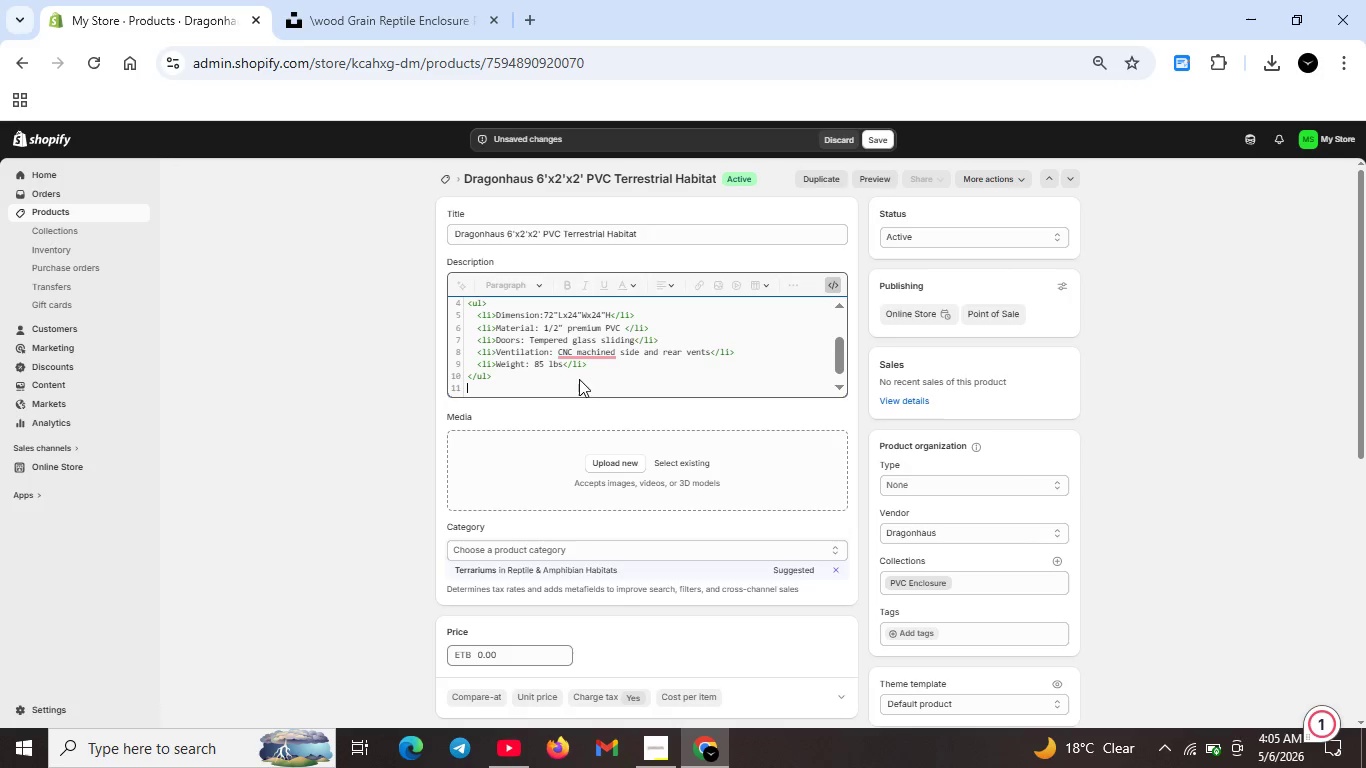 
left_click([588, 354])
 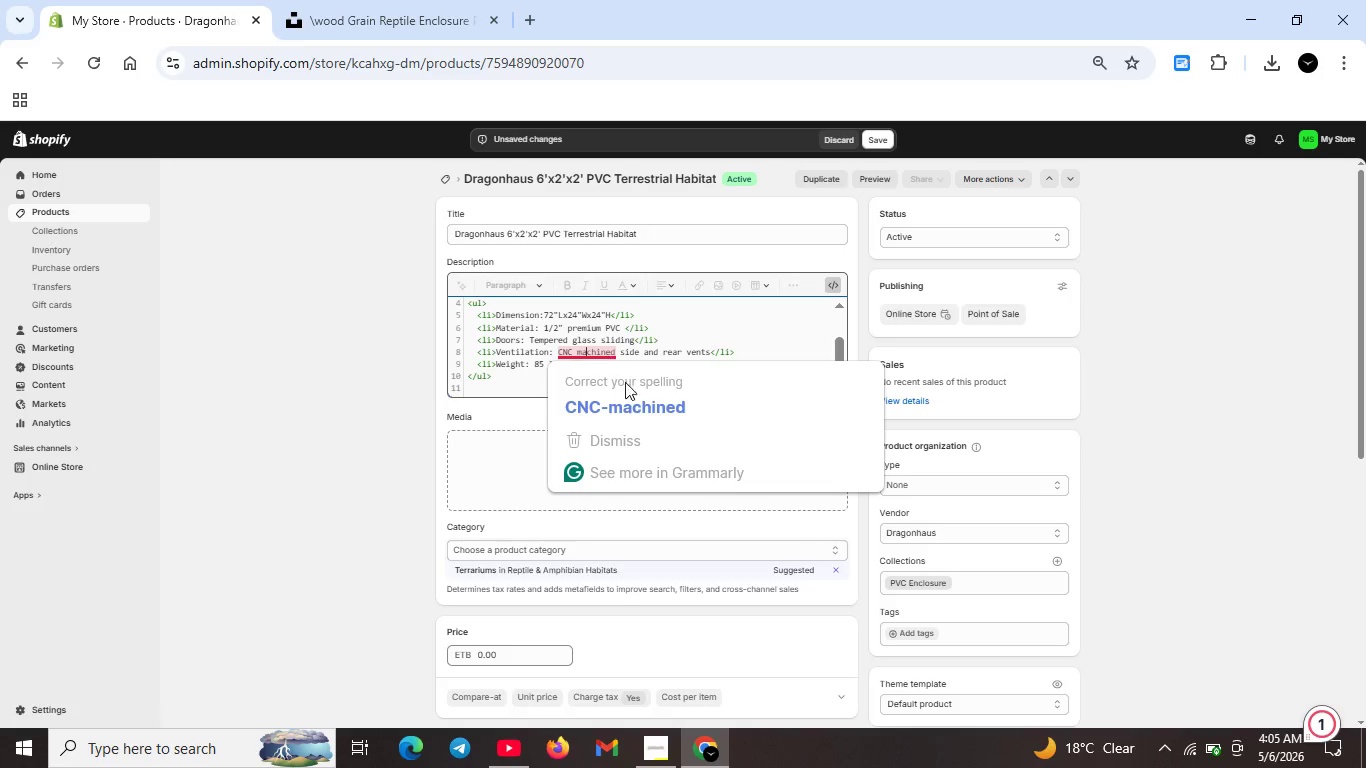 
left_click([634, 400])
 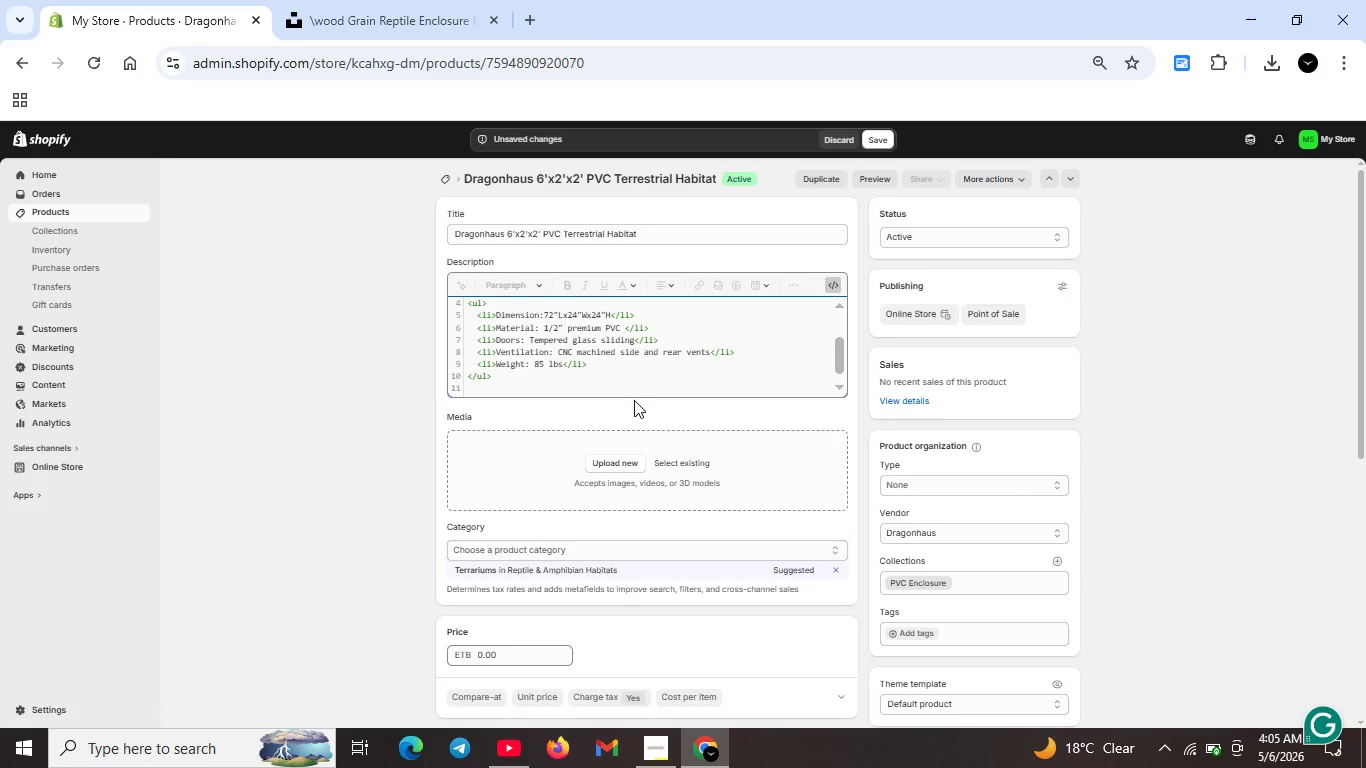 
key(Unknown)
 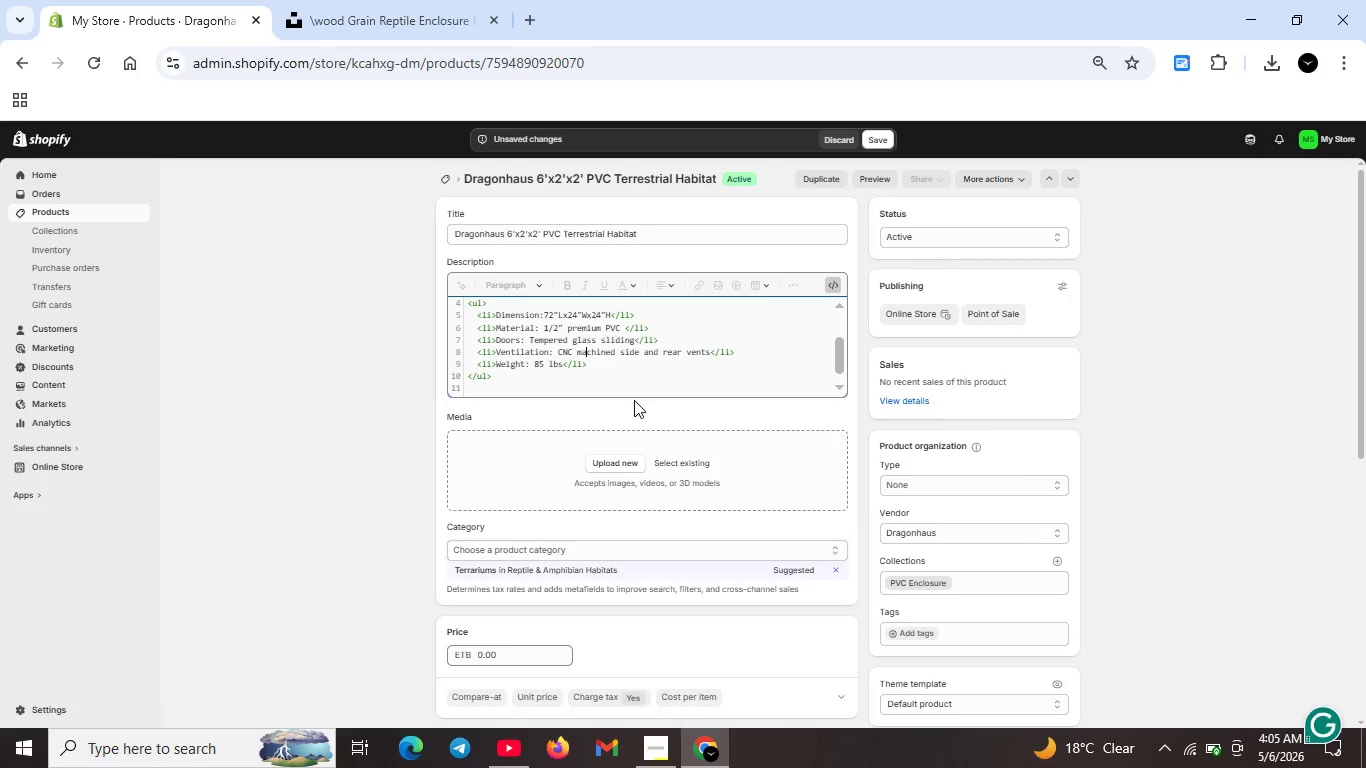 
key(Unknown)
 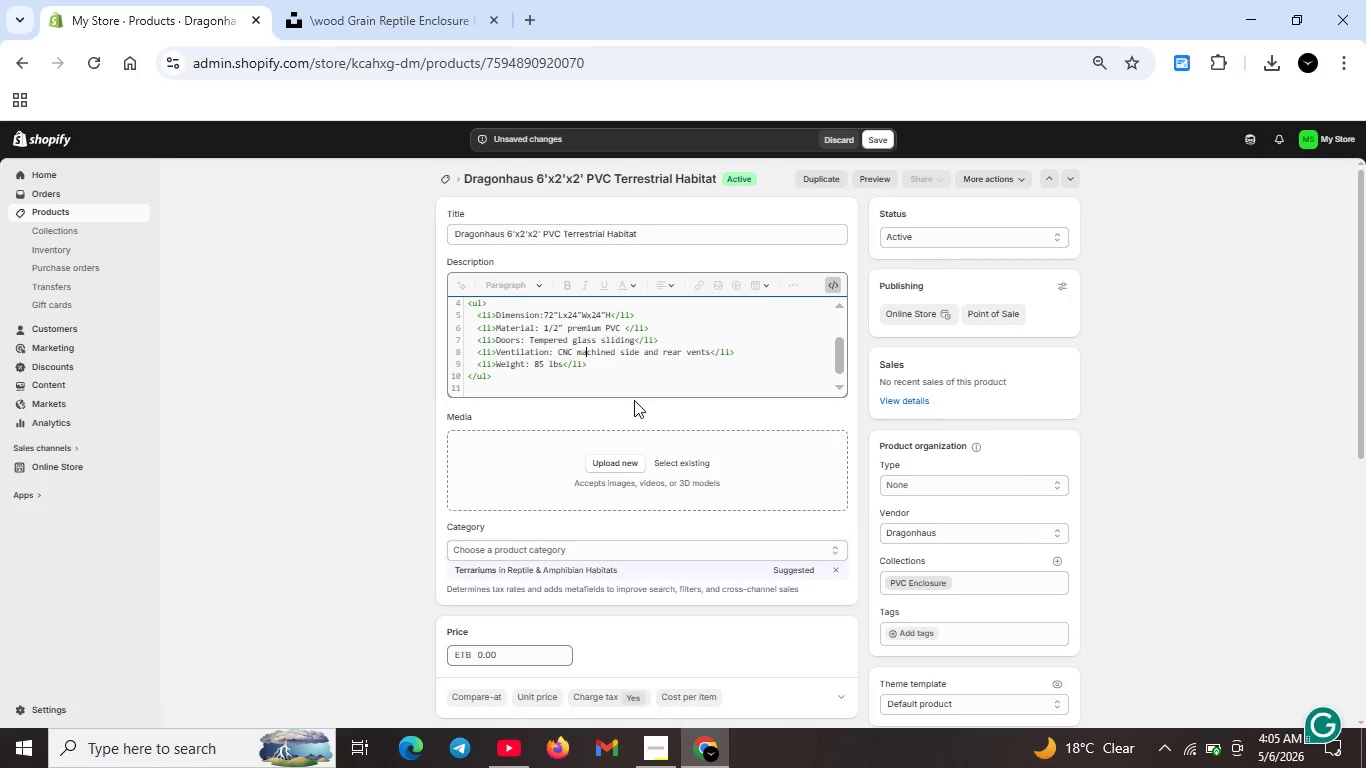 
key(Unknown)
 